 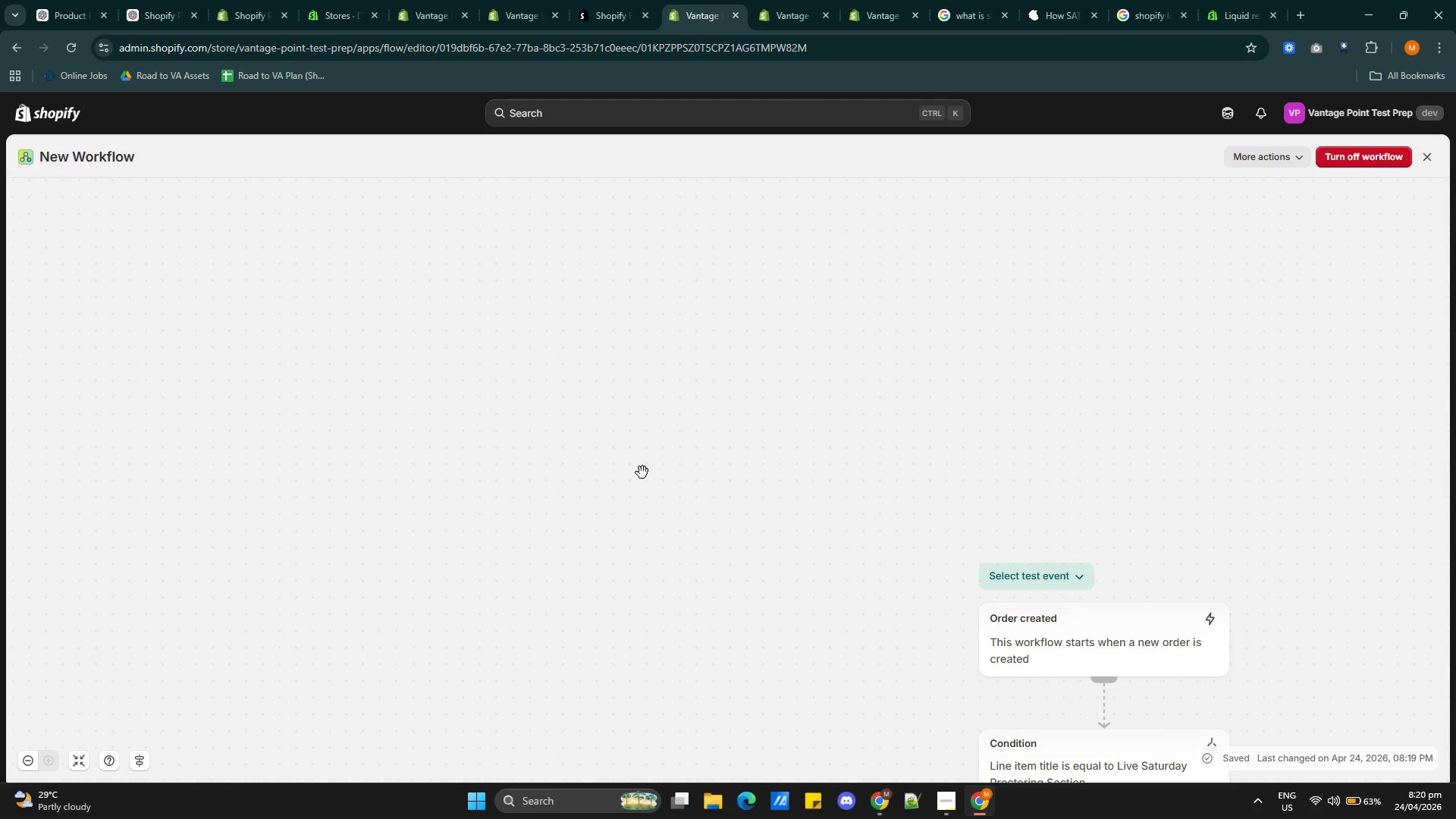 
scroll: coordinate [688, 509], scroll_direction: down, amount: 7.0
 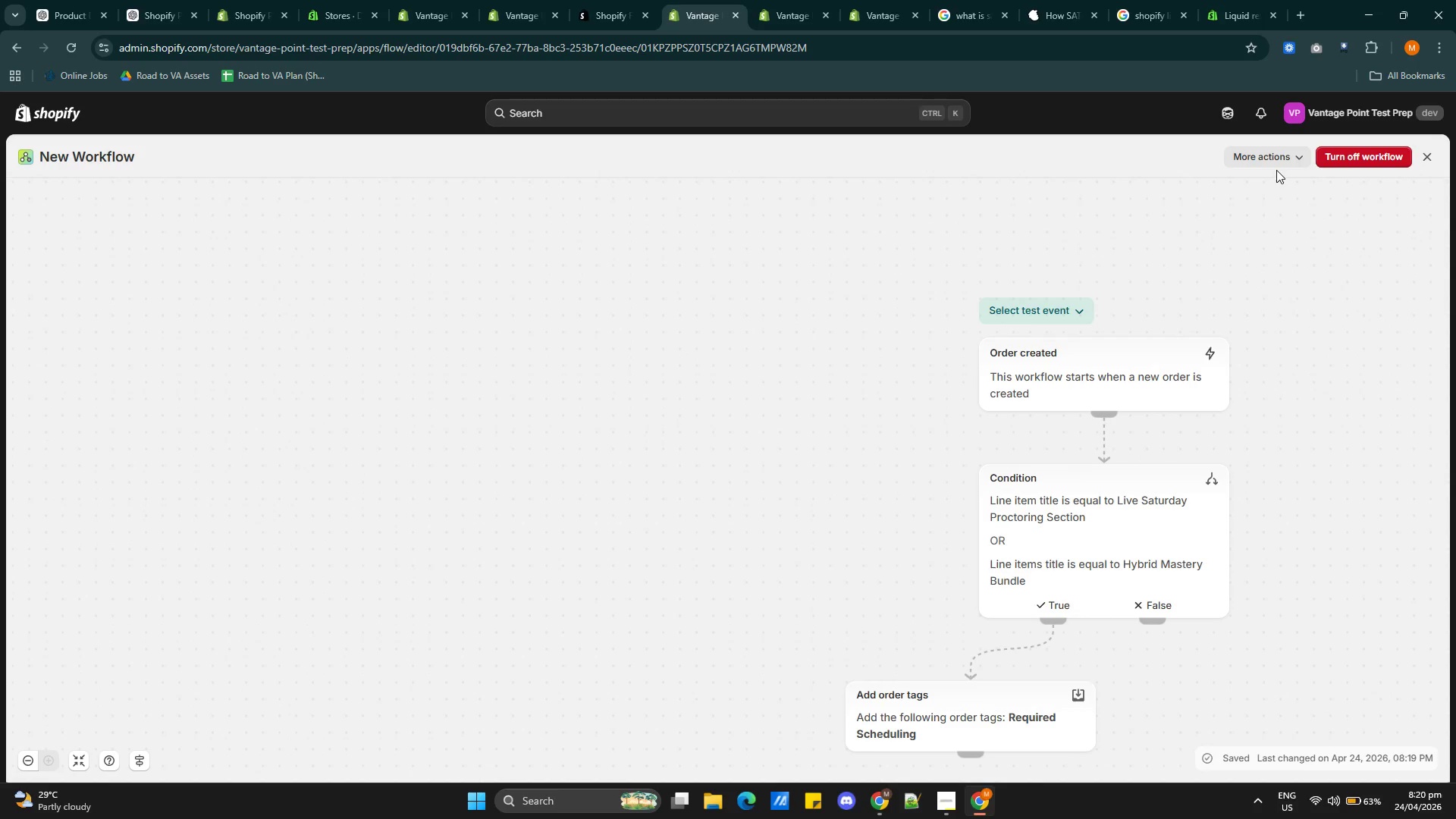 
double_click([1275, 163])
 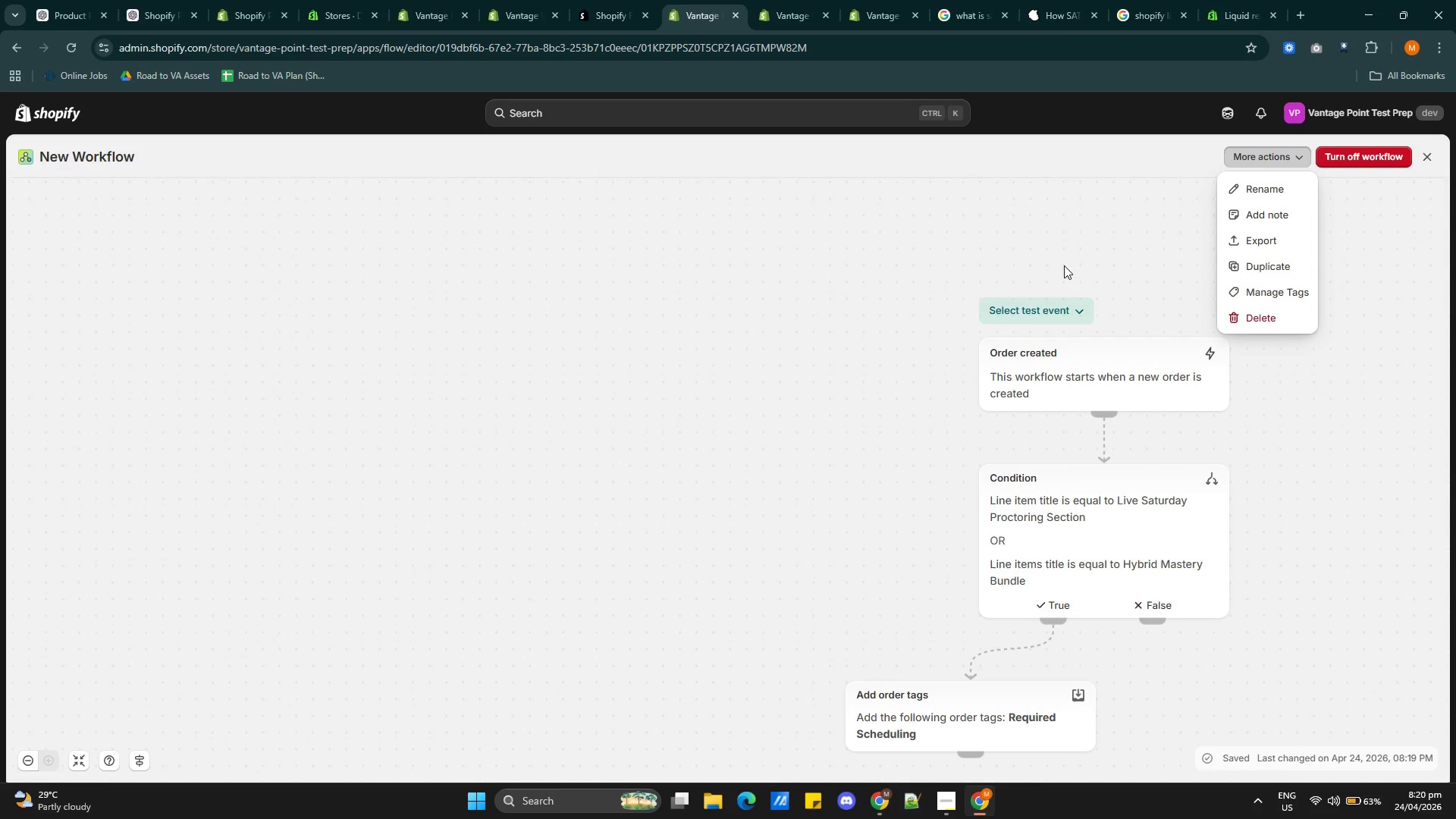 
left_click([905, 347])
 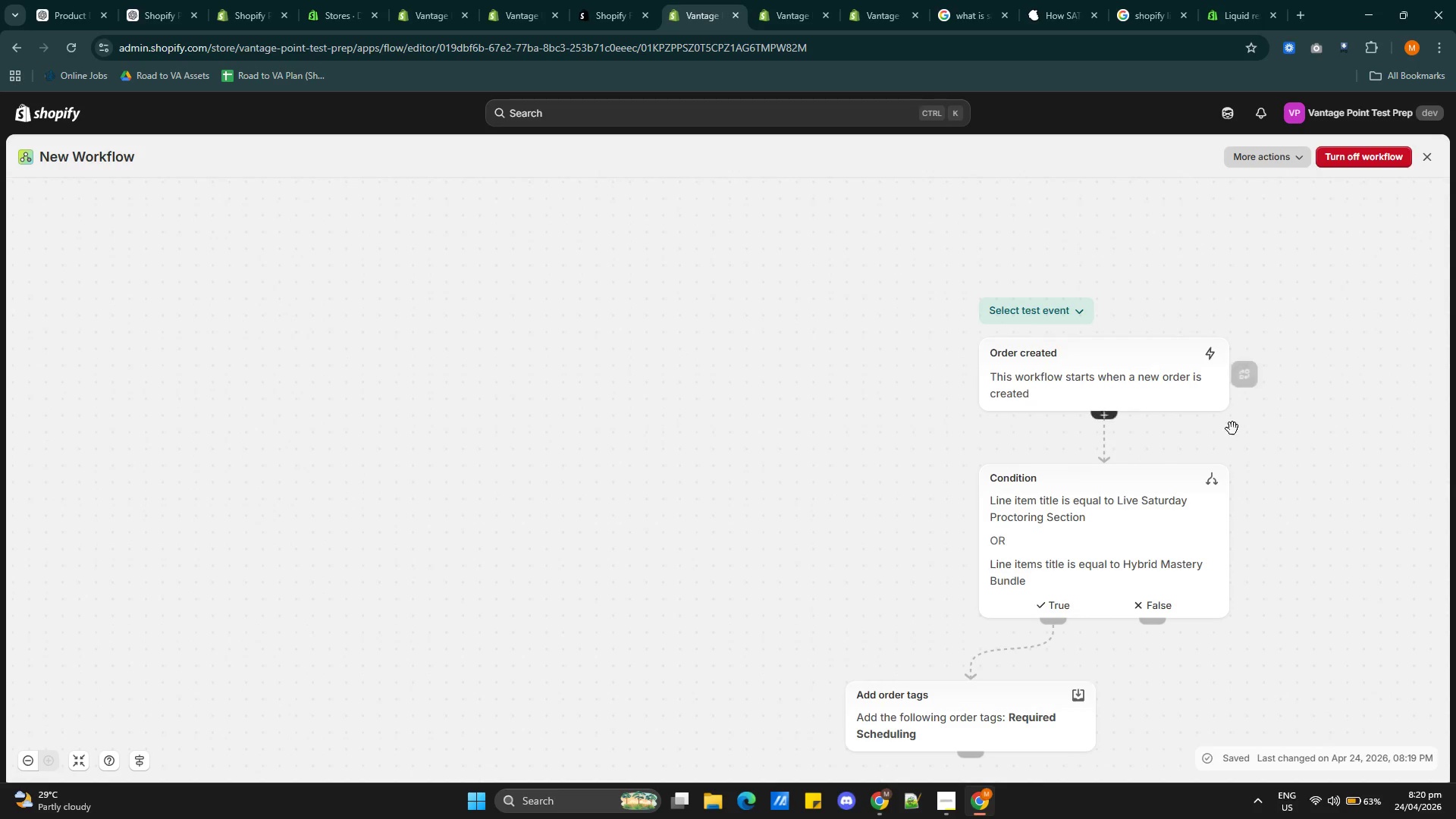 
scroll: coordinate [1150, 417], scroll_direction: up, amount: 1.0
 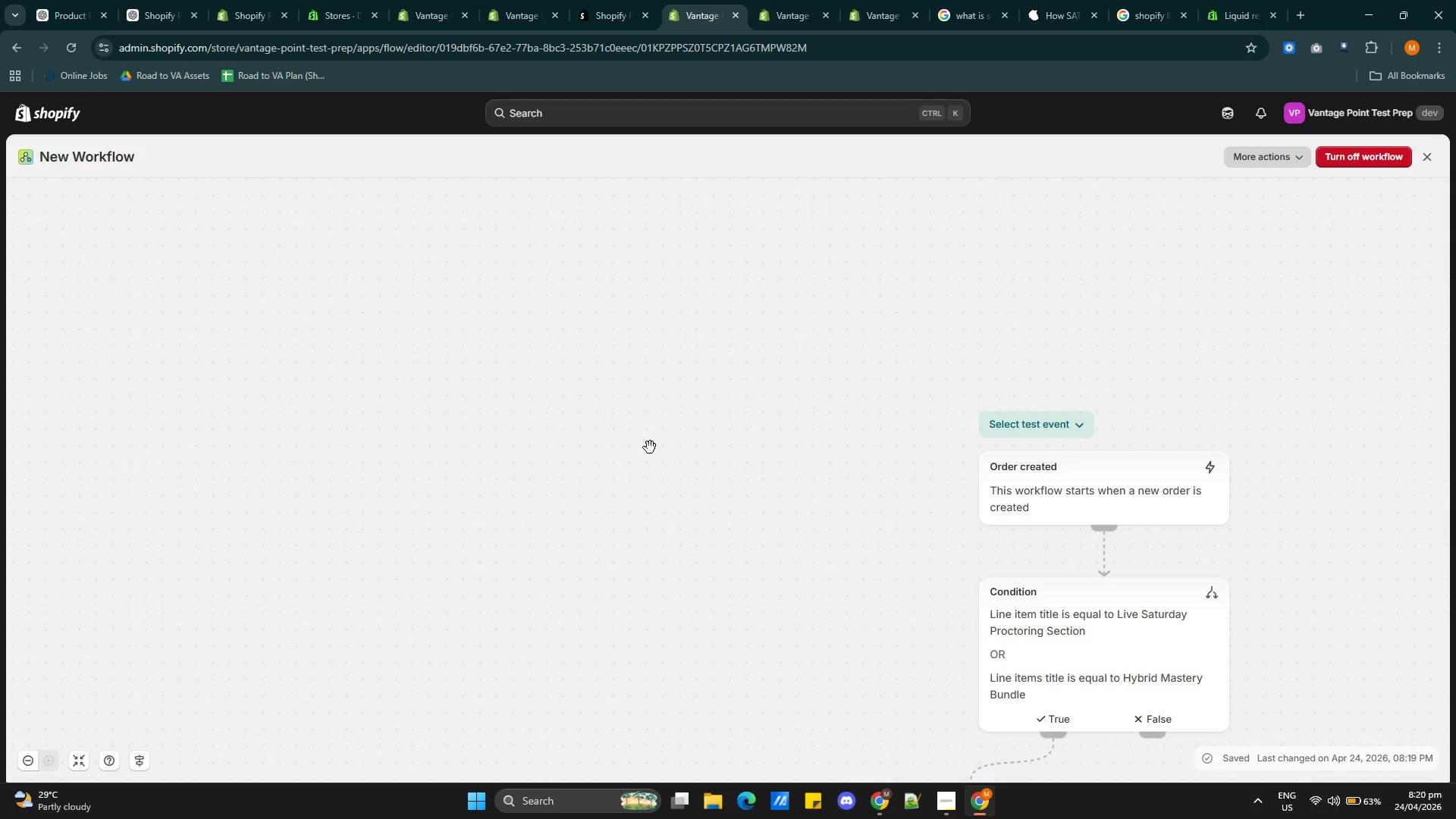 
scroll: coordinate [790, 531], scroll_direction: down, amount: 12.0
 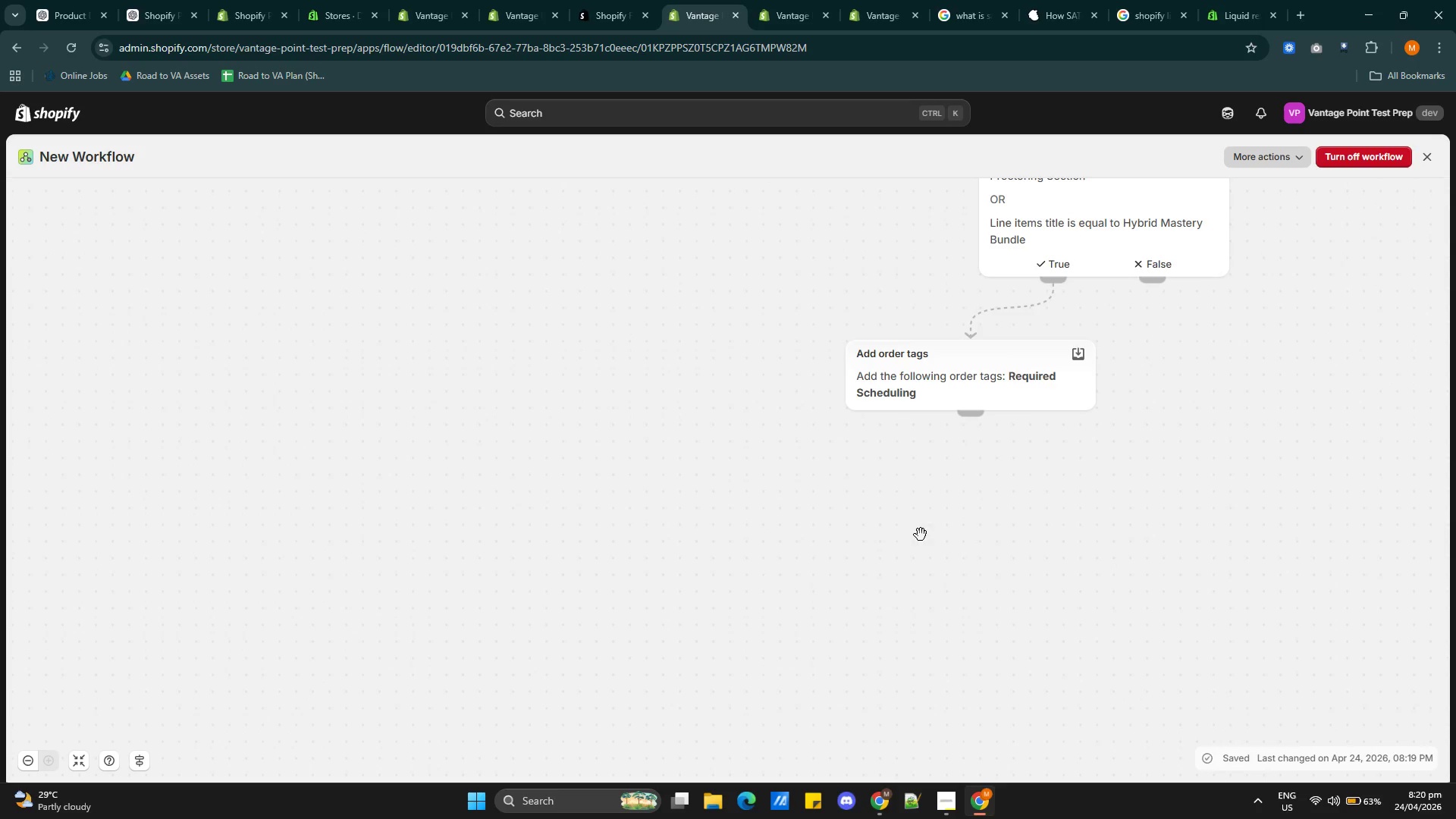 
scroll: coordinate [1021, 555], scroll_direction: up, amount: 10.0
 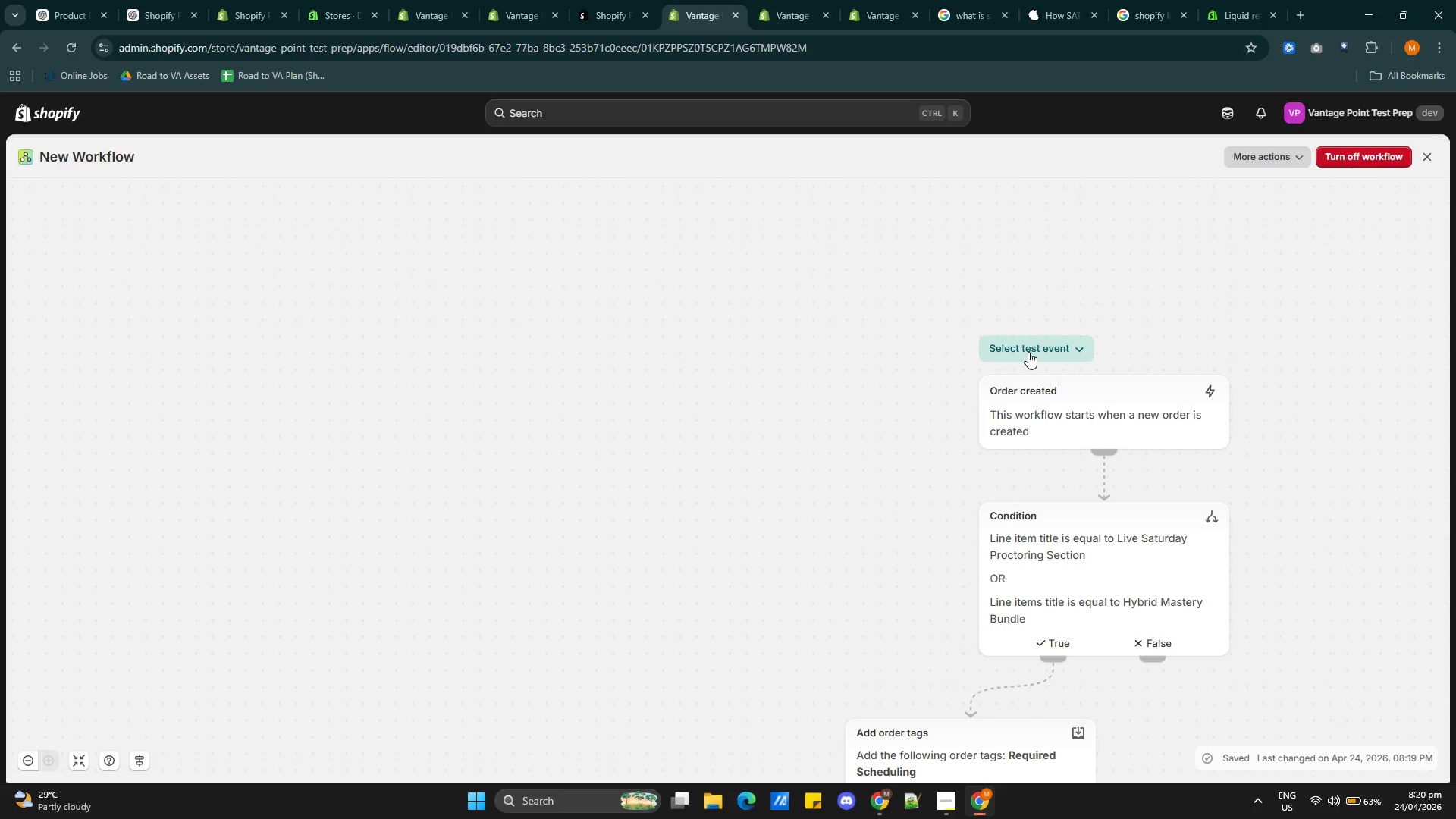 
left_click([1028, 352])
 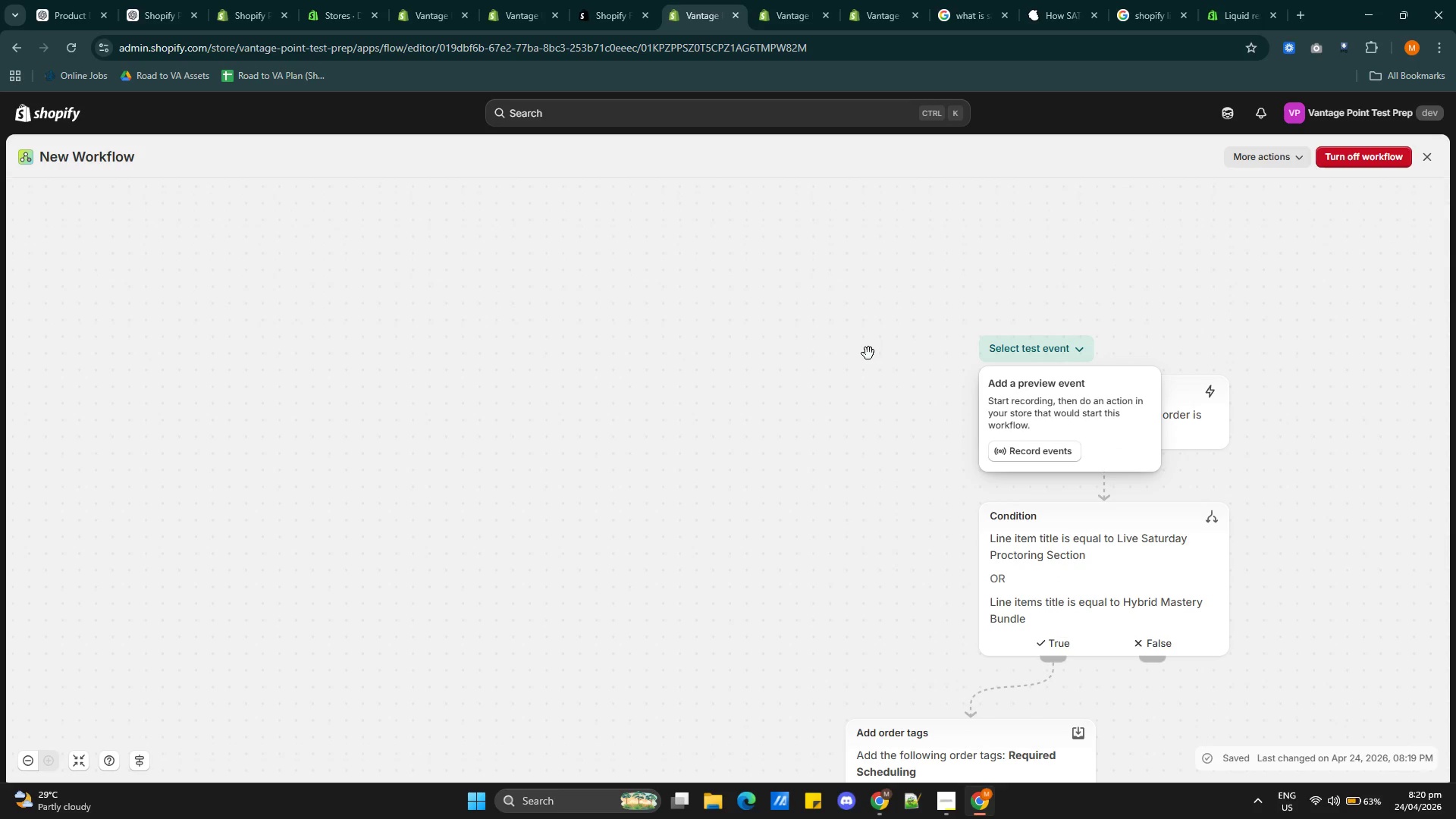 
left_click([868, 353])
 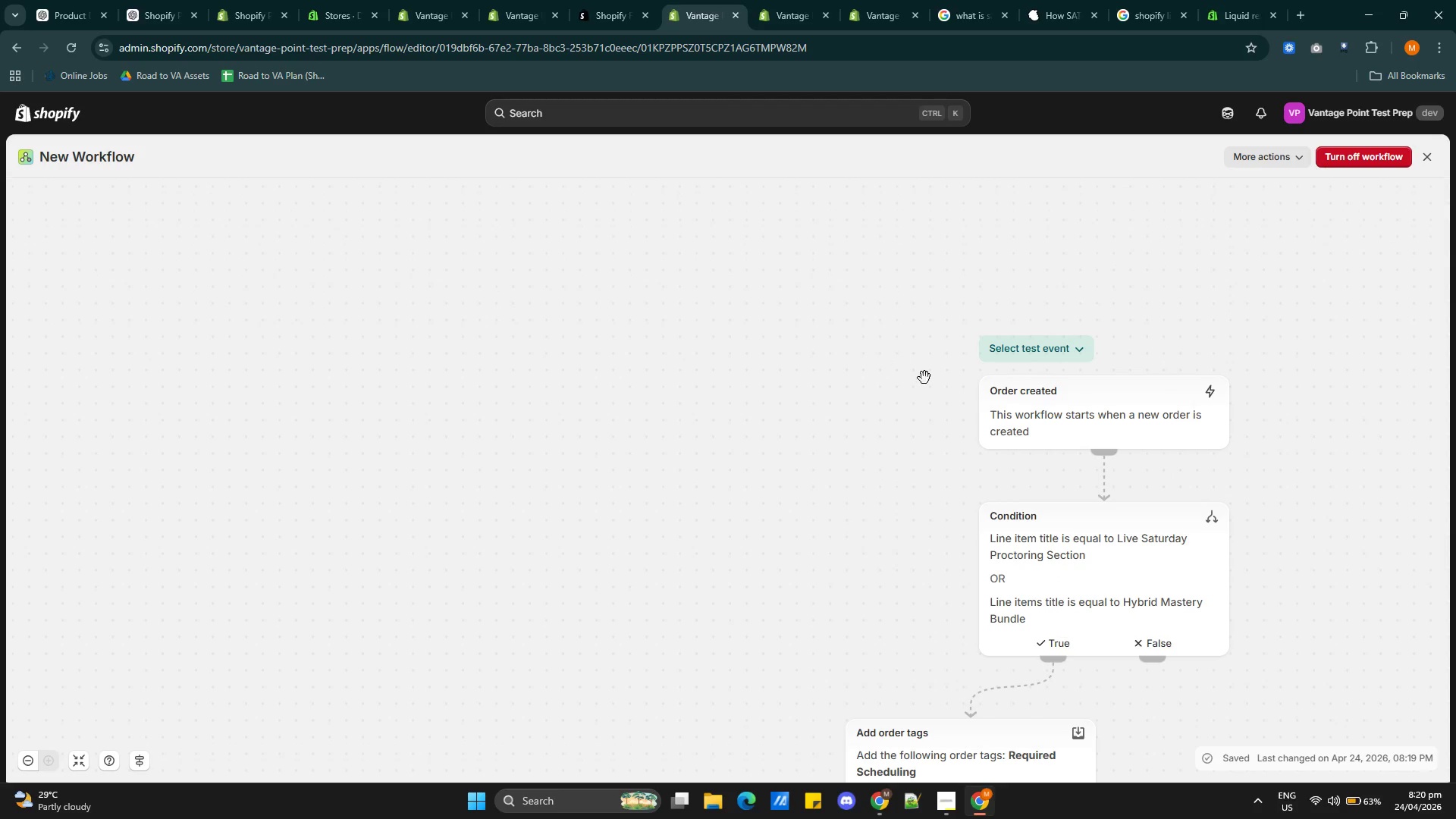 
scroll: coordinate [920, 392], scroll_direction: up, amount: 7.0
 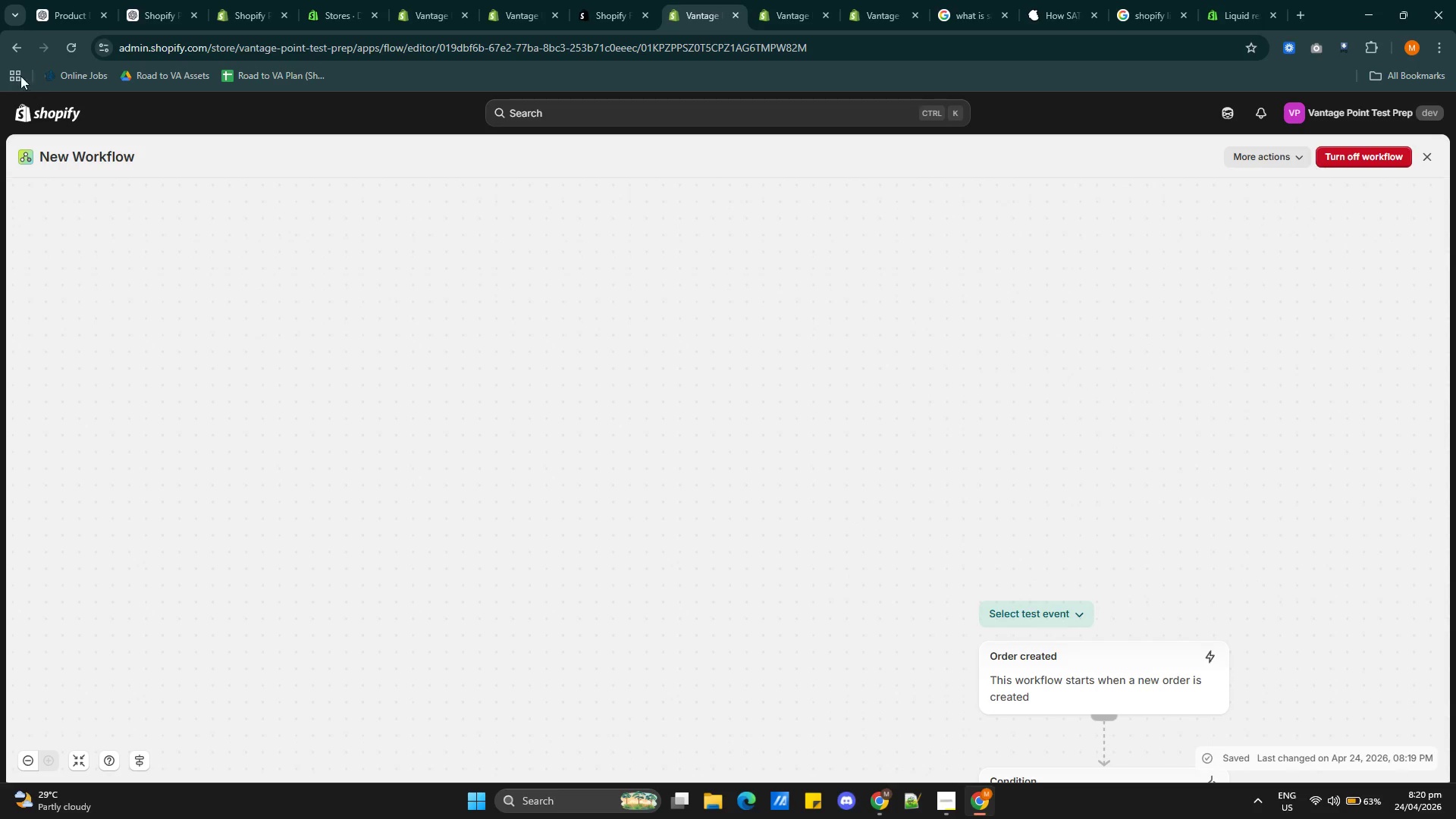 
left_click([13, 51])
 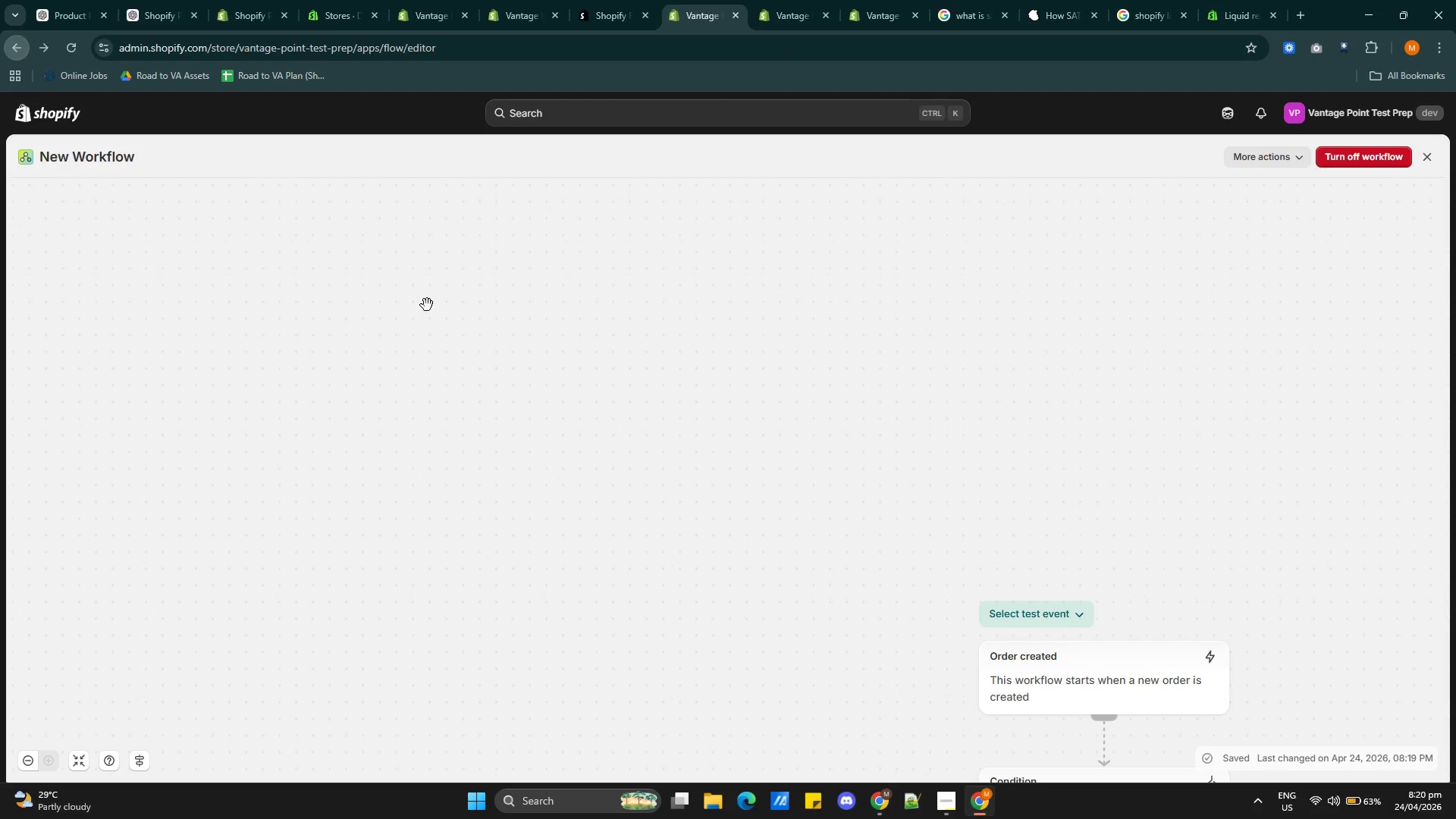 
mouse_move([535, 356])
 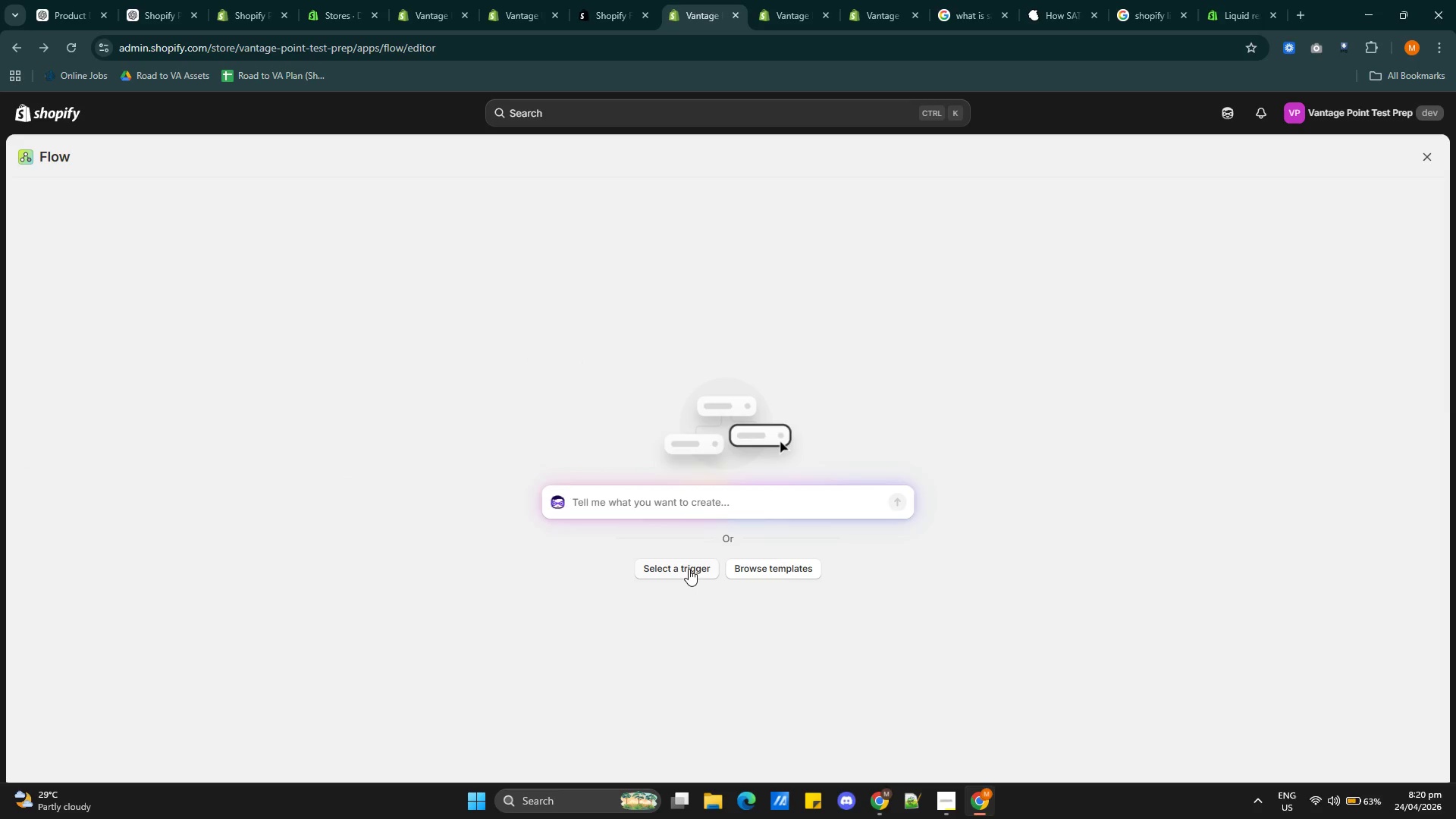 
wait(6.23)
 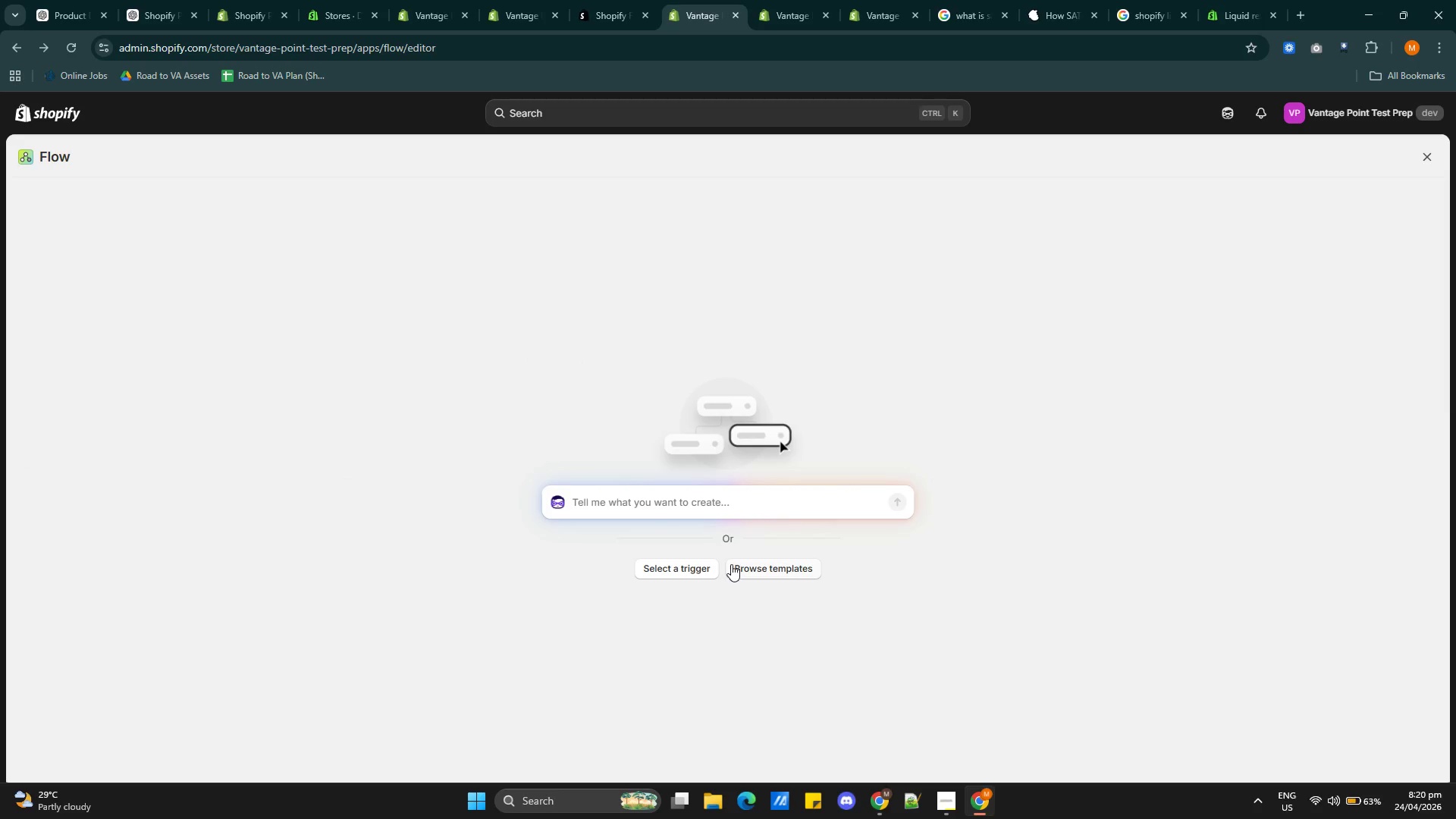 
left_click([689, 569])
 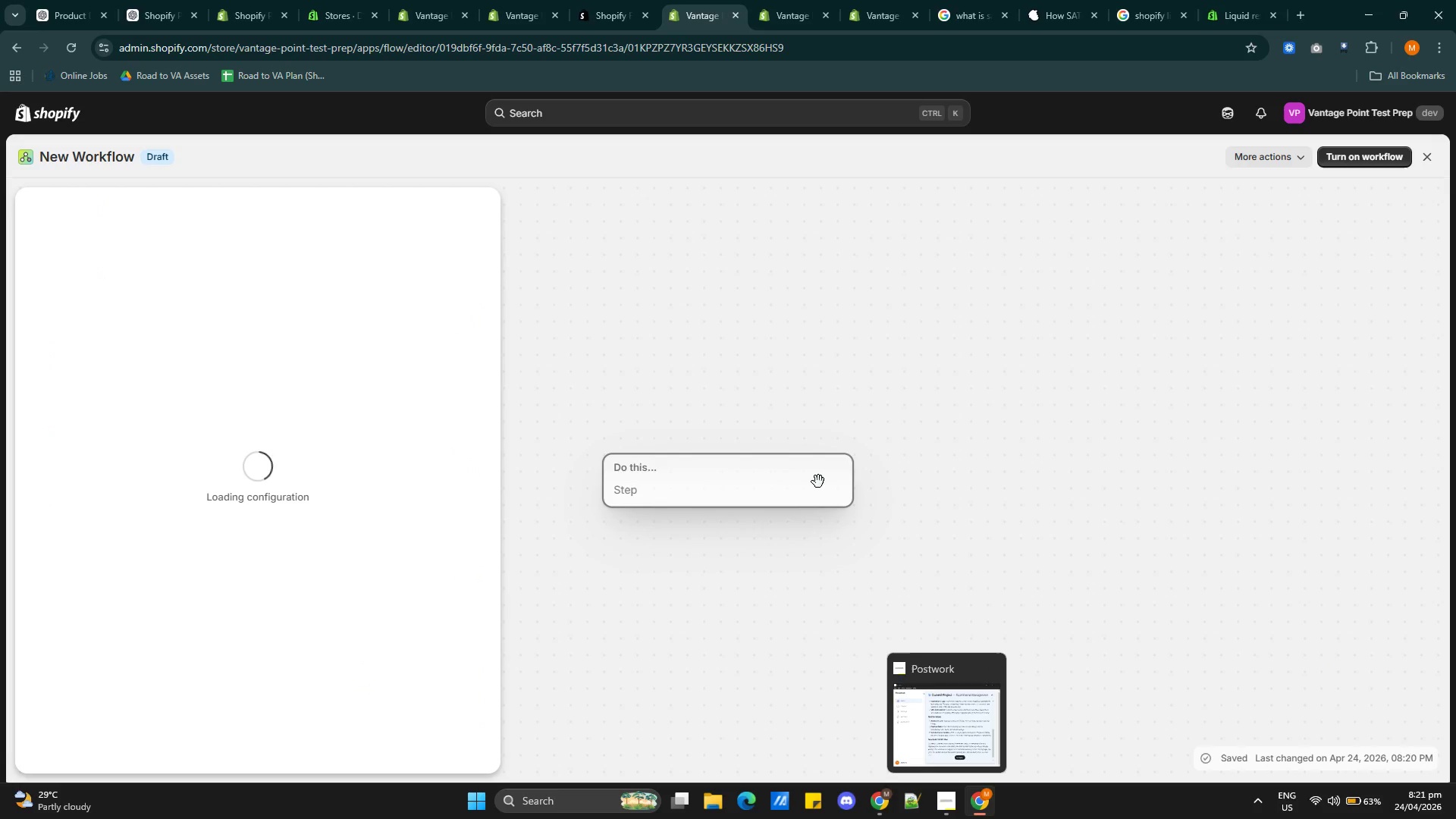 
wait(5.97)
 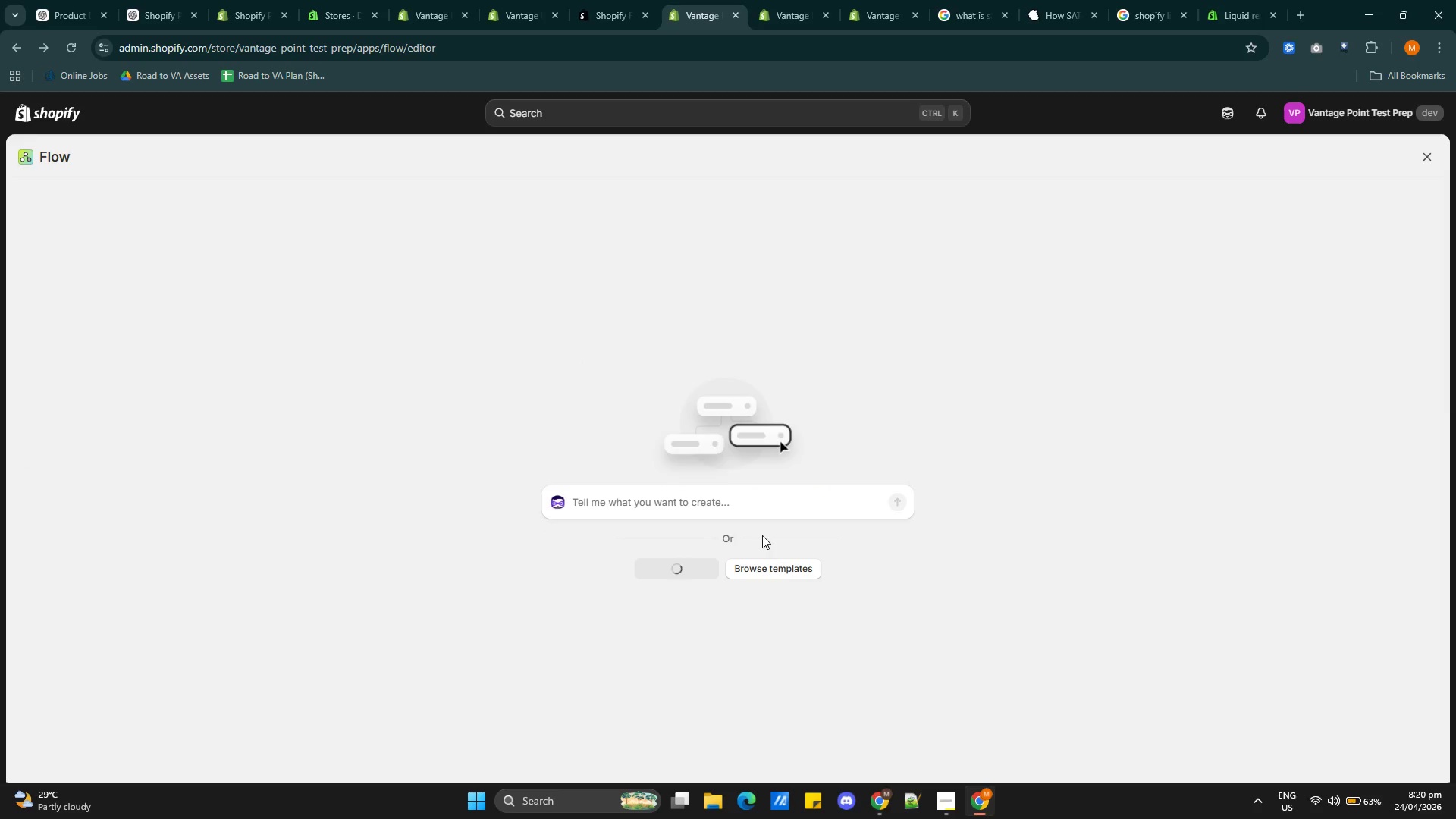 
left_click([135, 243])
 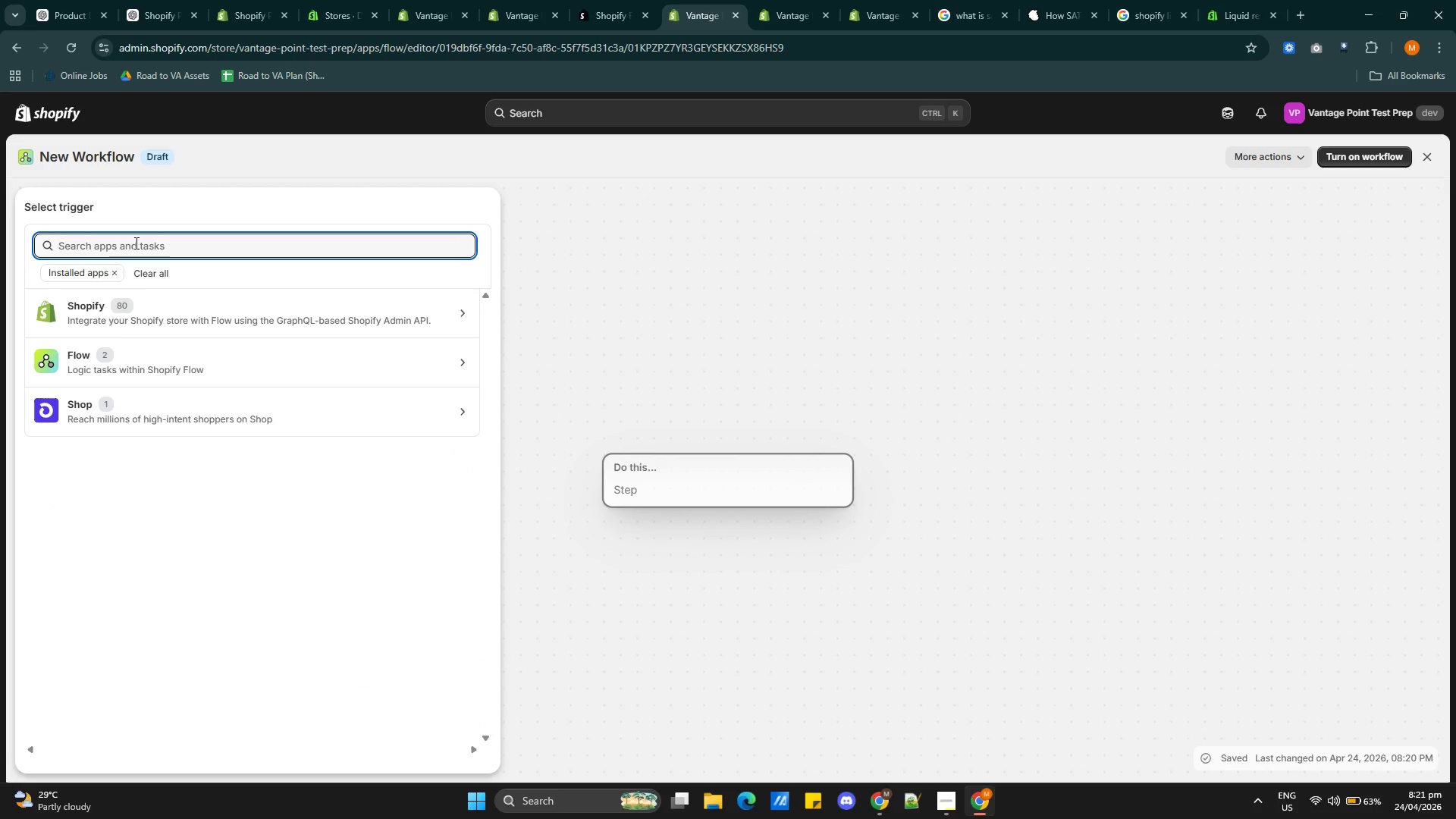 
type(order)
 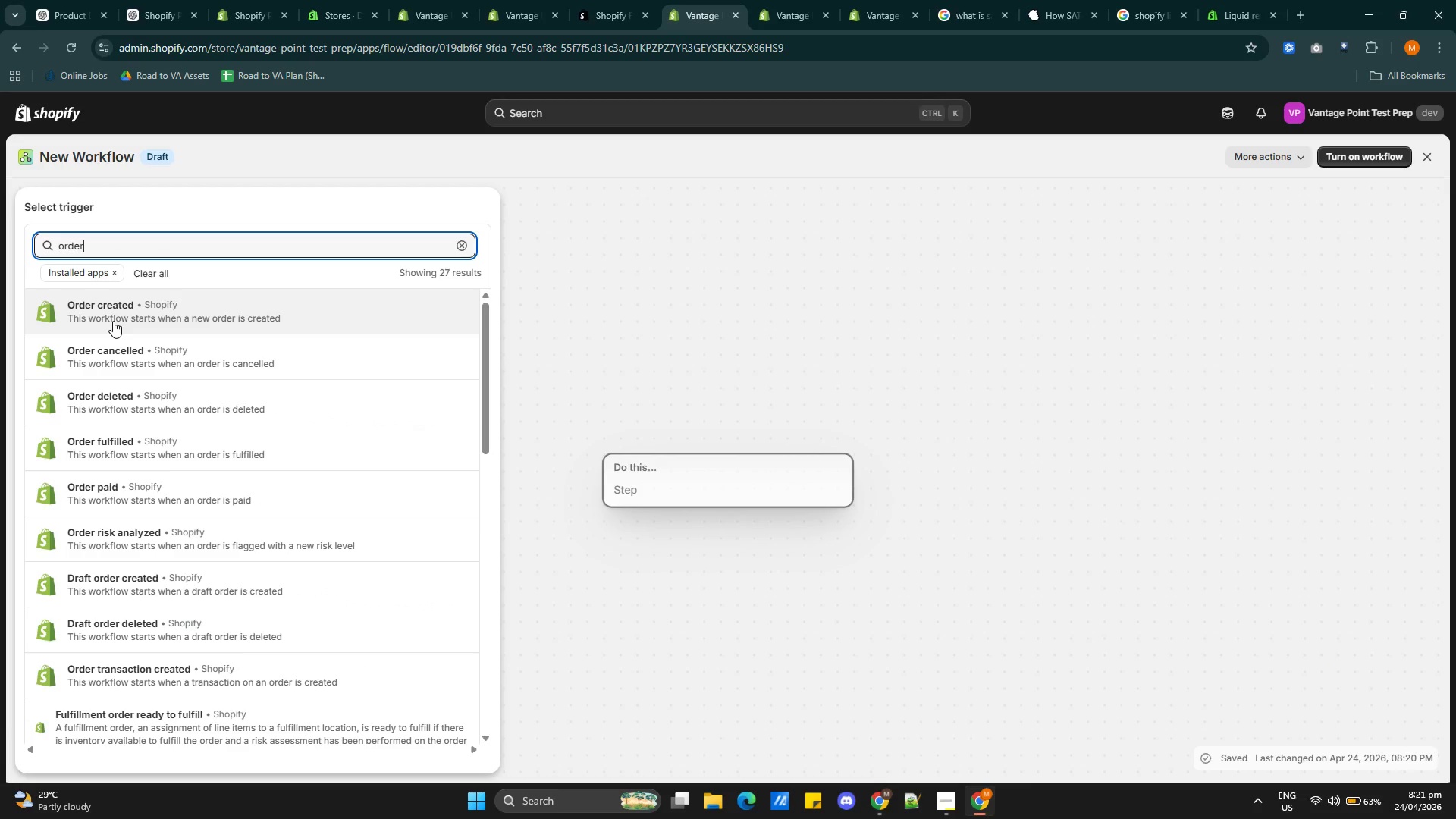 
left_click([113, 321])
 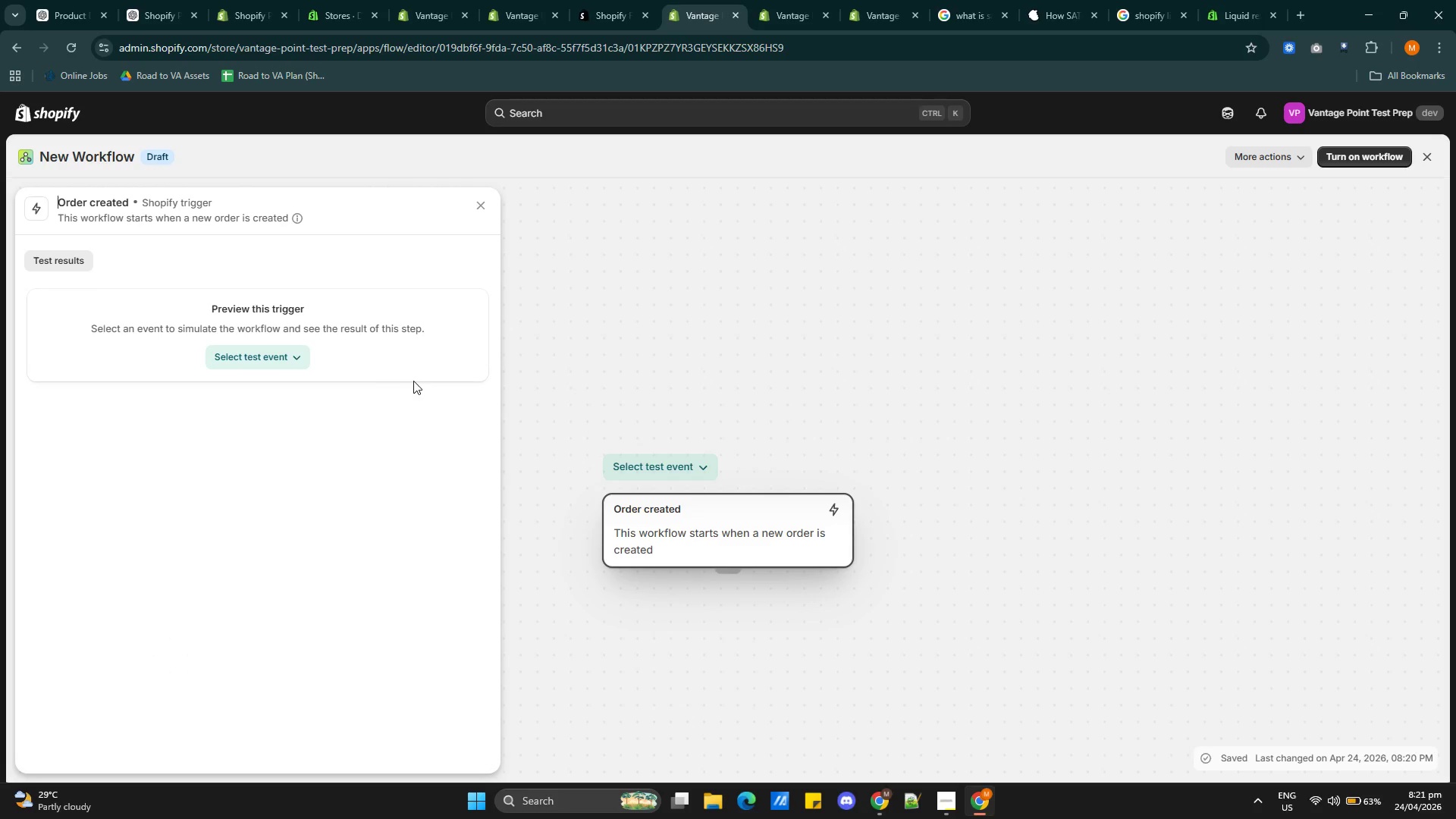 
wait(5.75)
 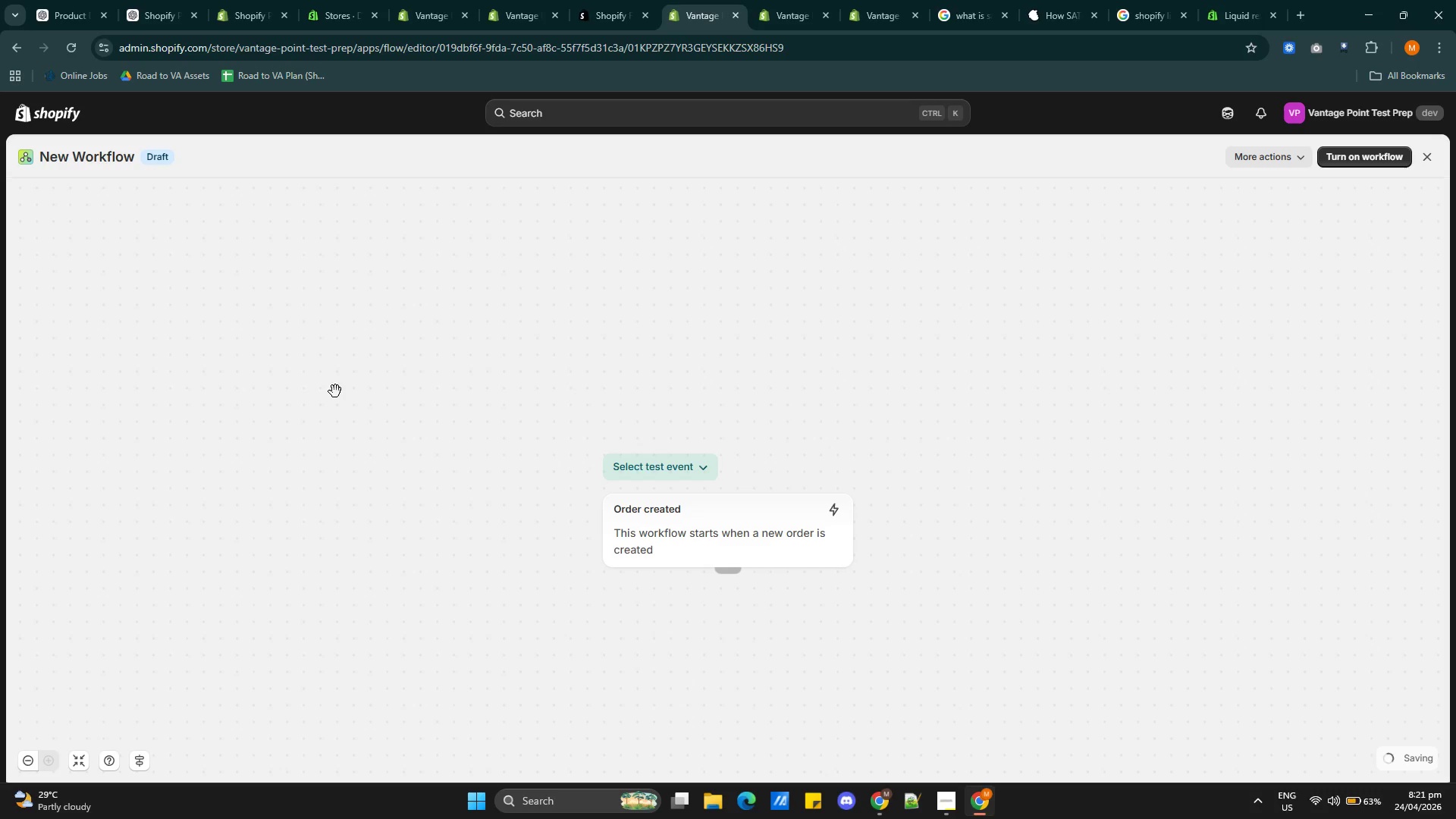 
left_click([723, 577])
 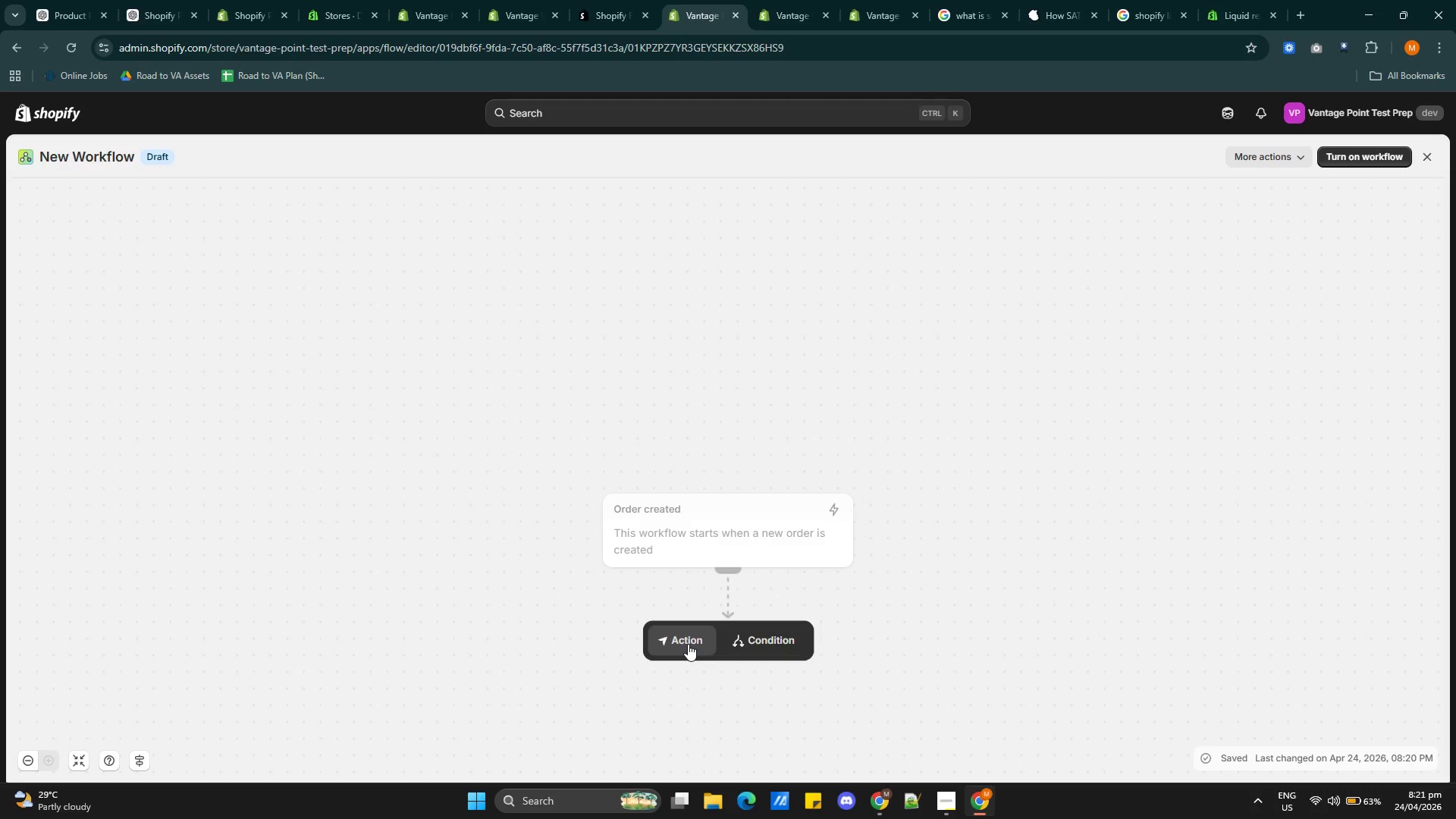 
left_click([761, 640])
 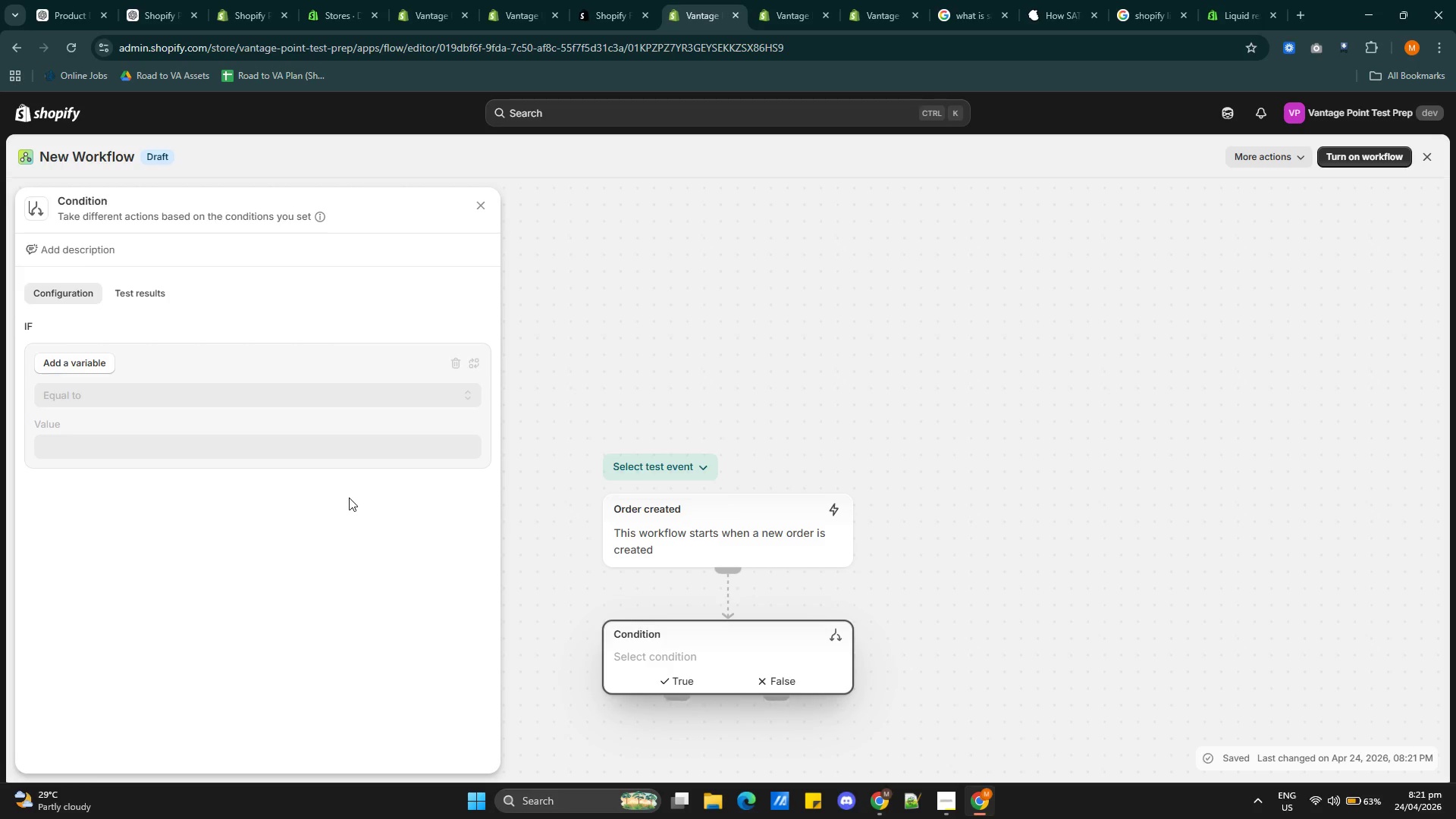 
wait(11.73)
 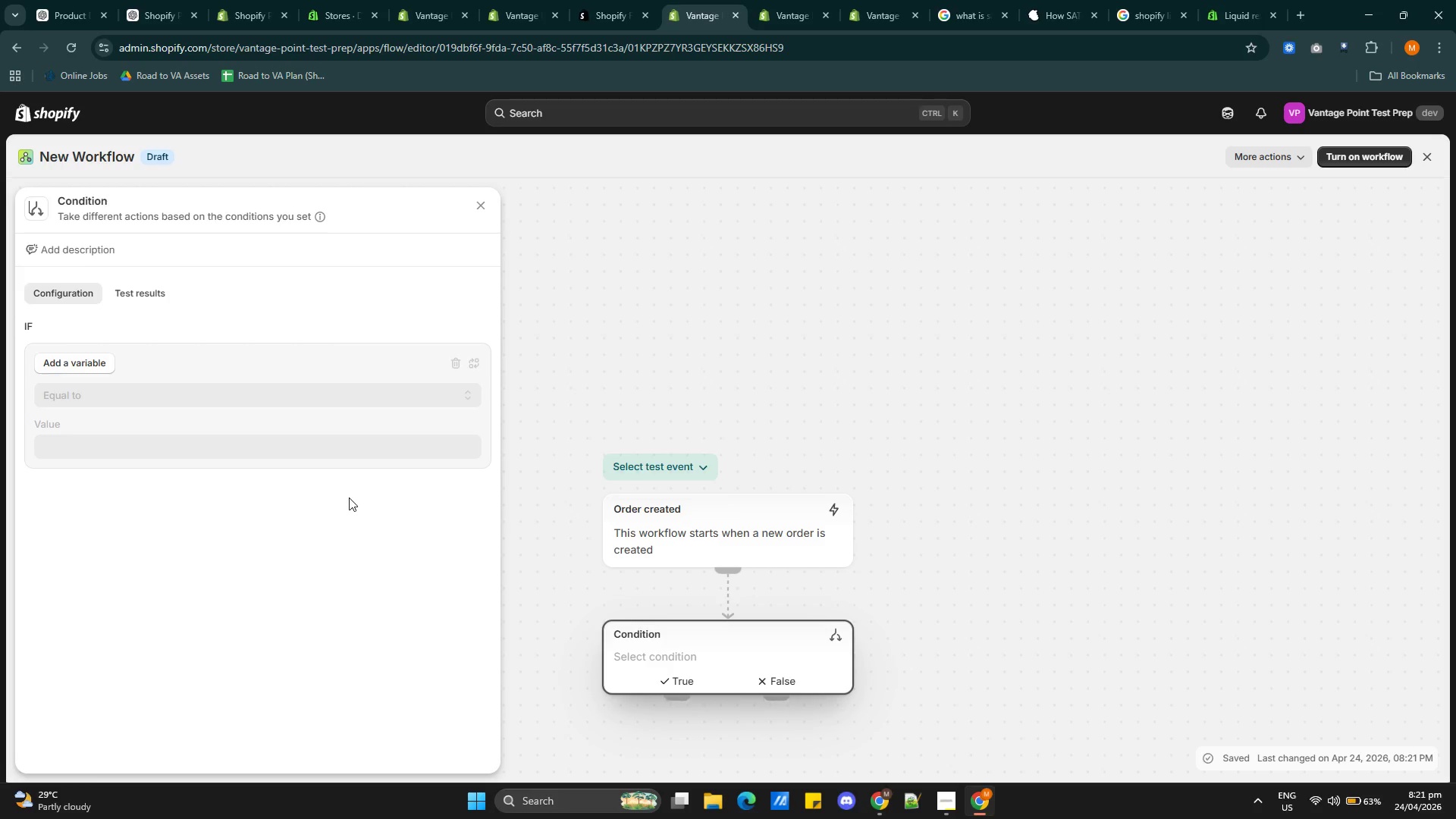 
left_click([96, 360])
 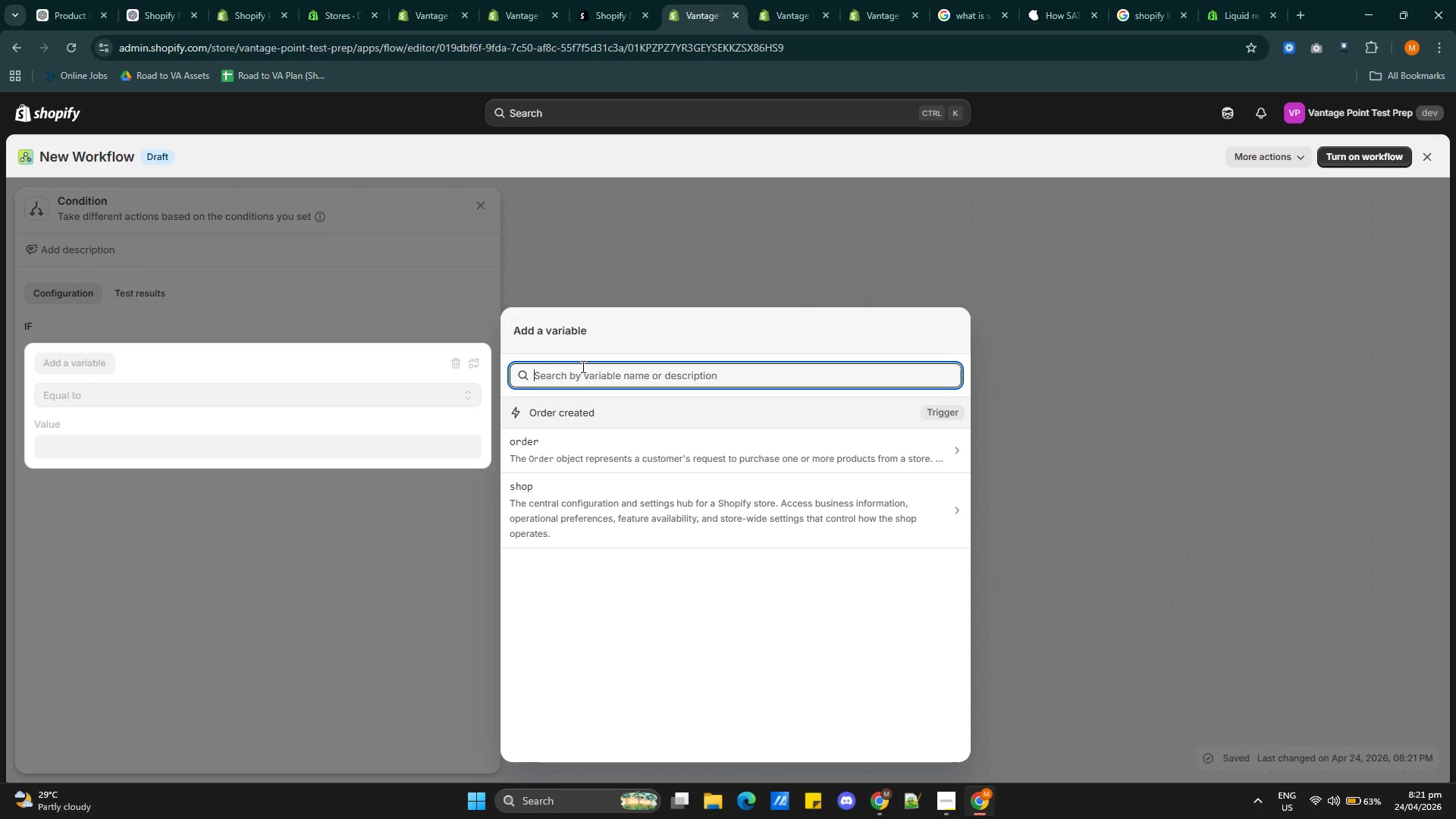 
left_click([585, 373])
 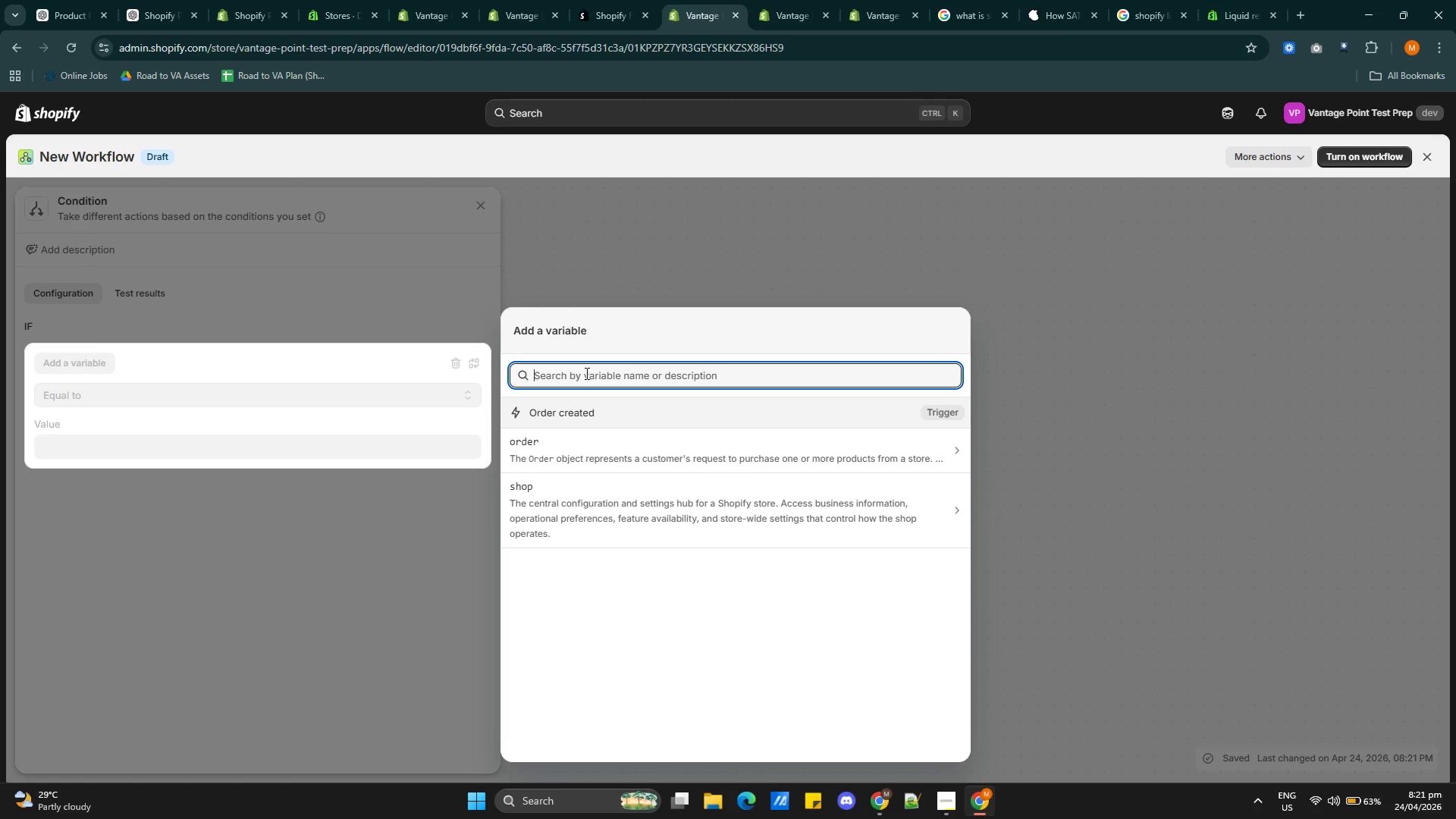 
left_click([585, 373])
 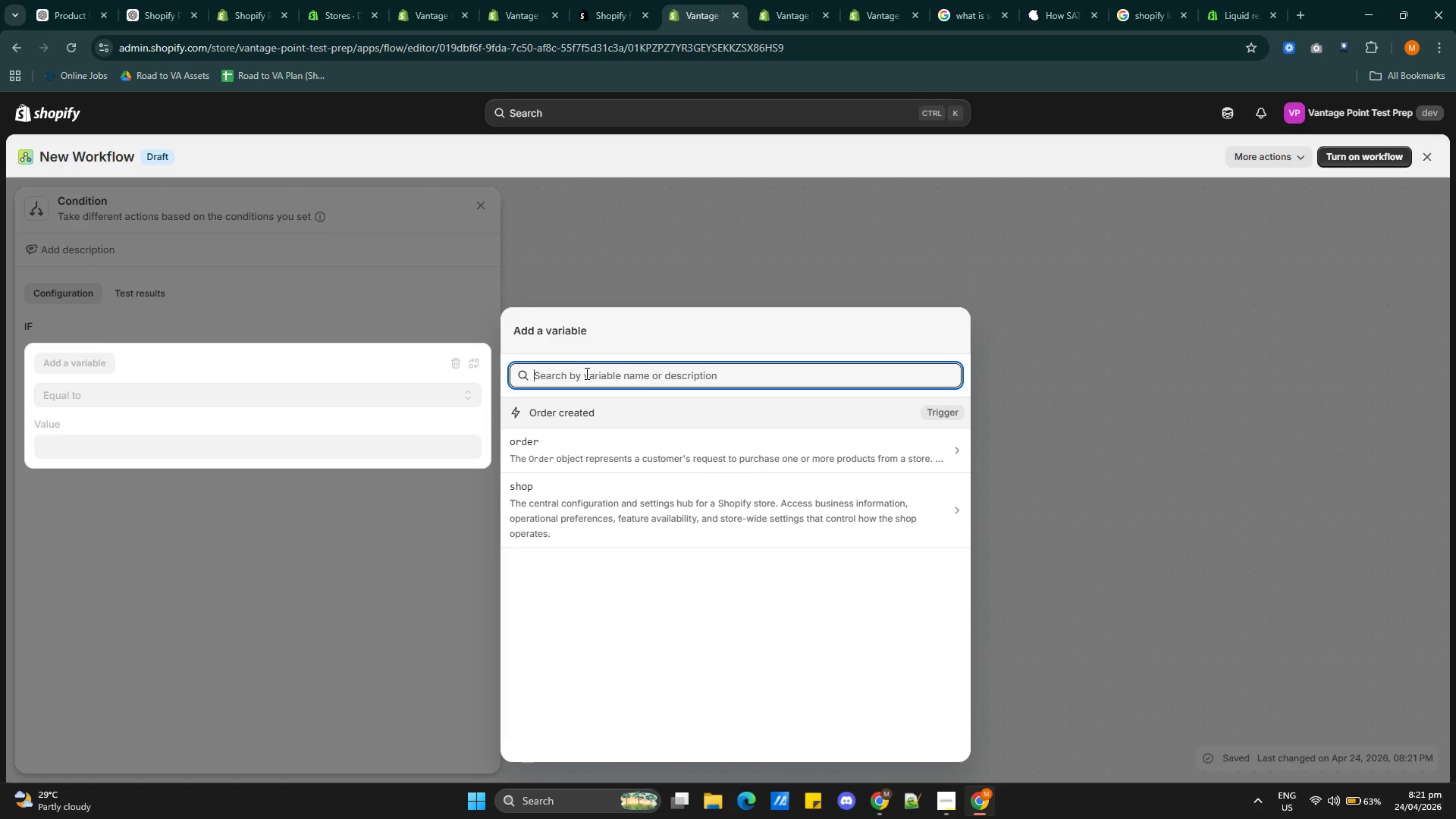 
type(tit)
 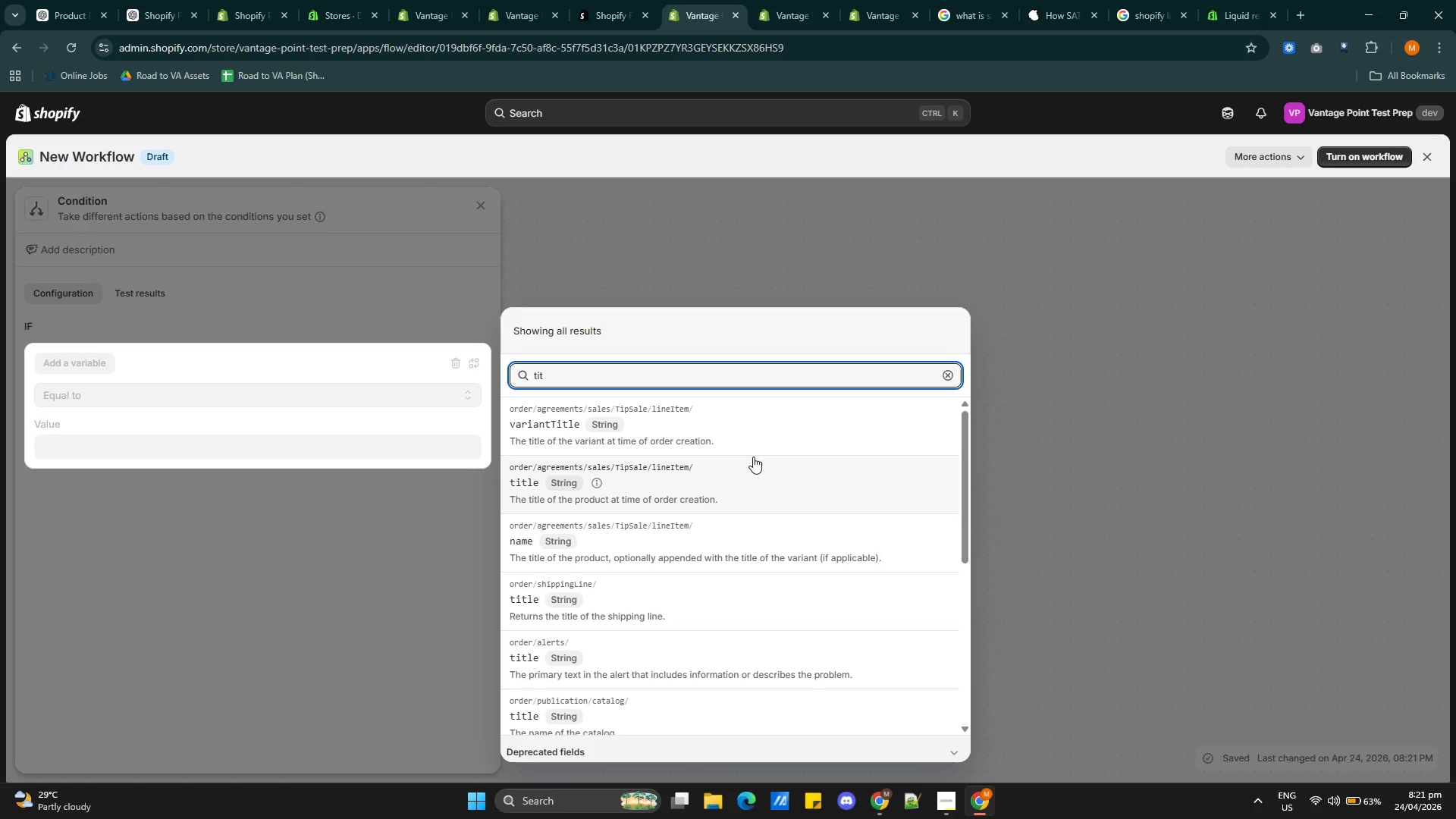 
left_click([646, 495])
 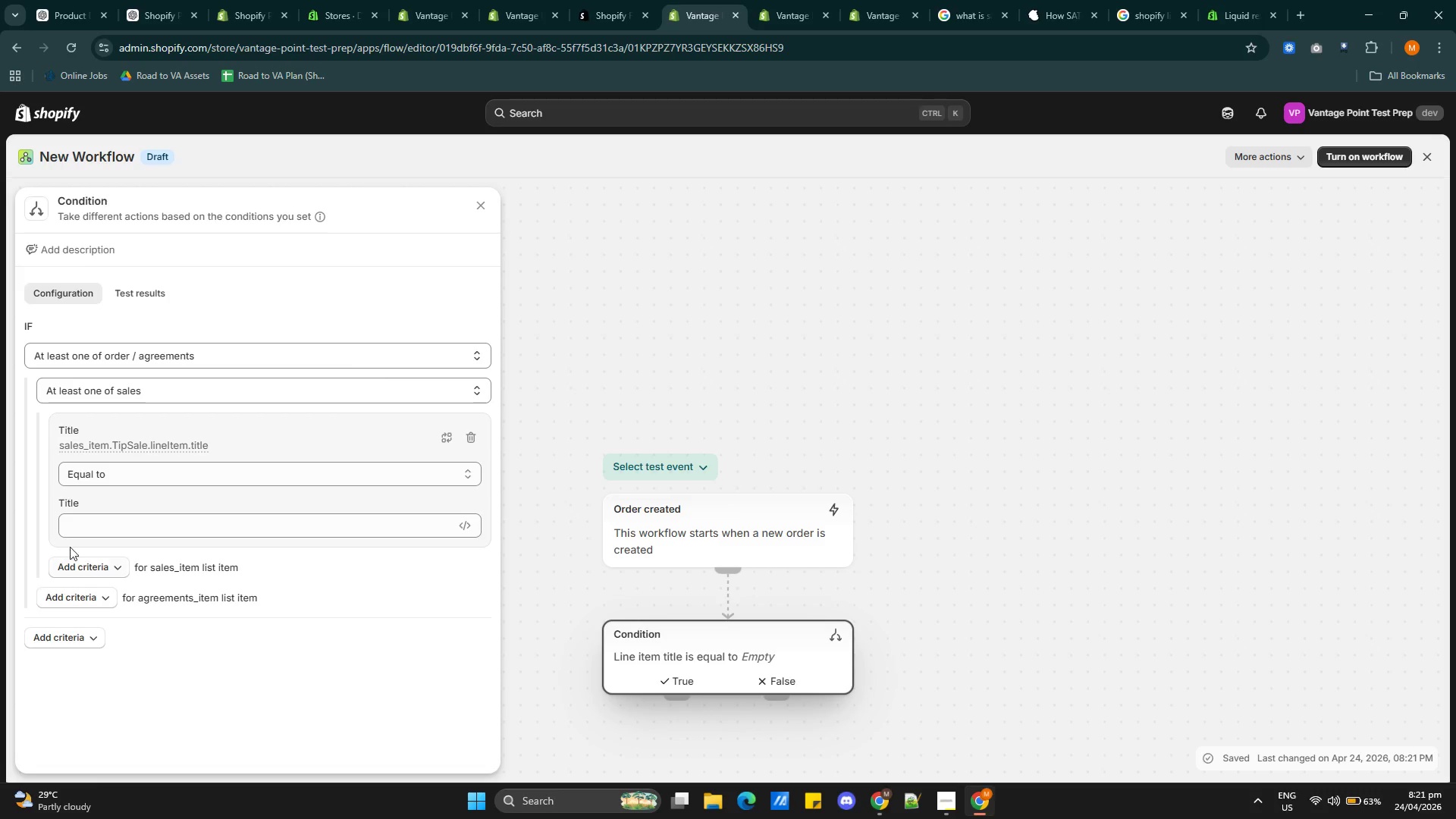 
left_click([117, 528])
 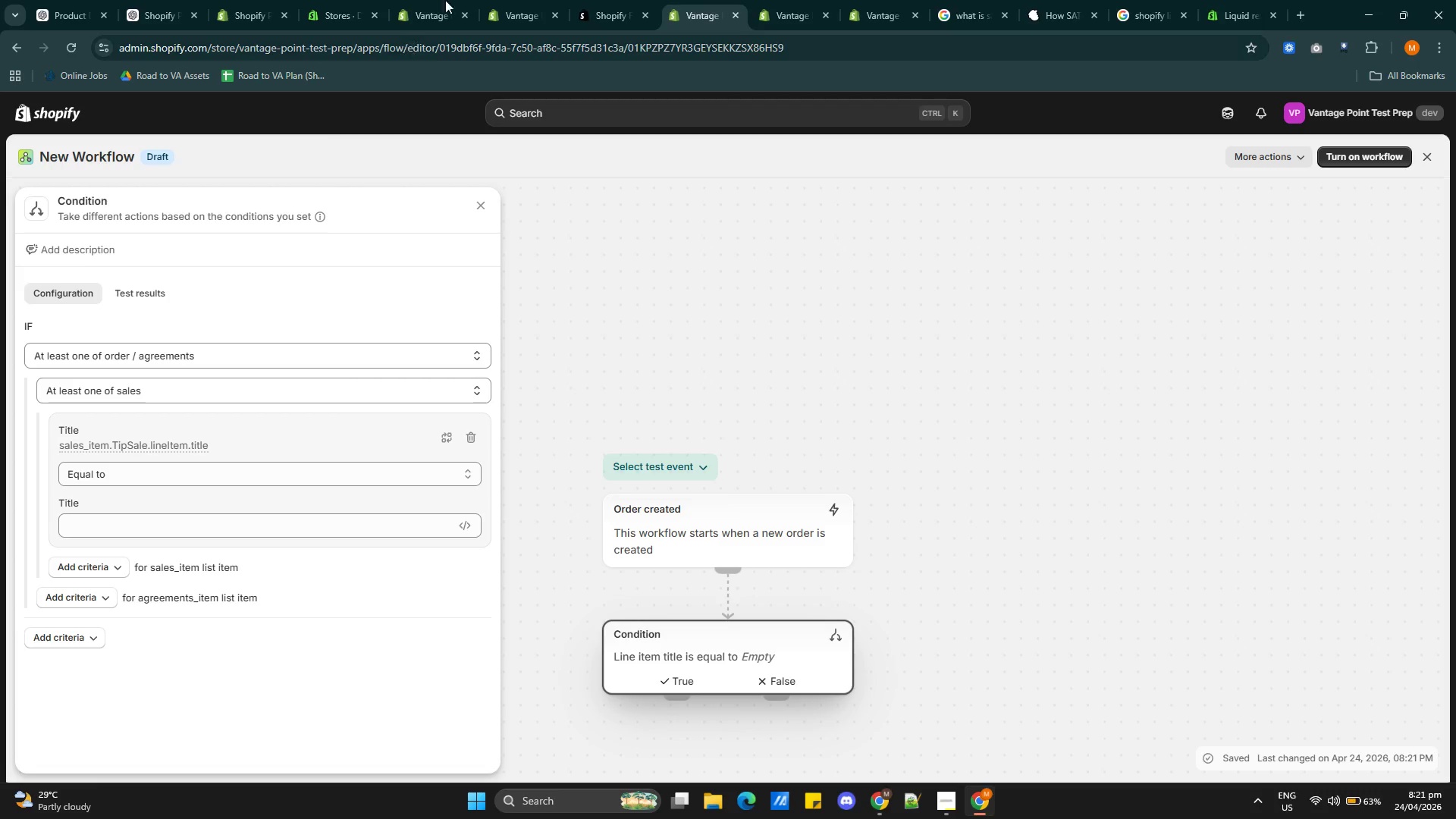 
left_click([786, 10])
 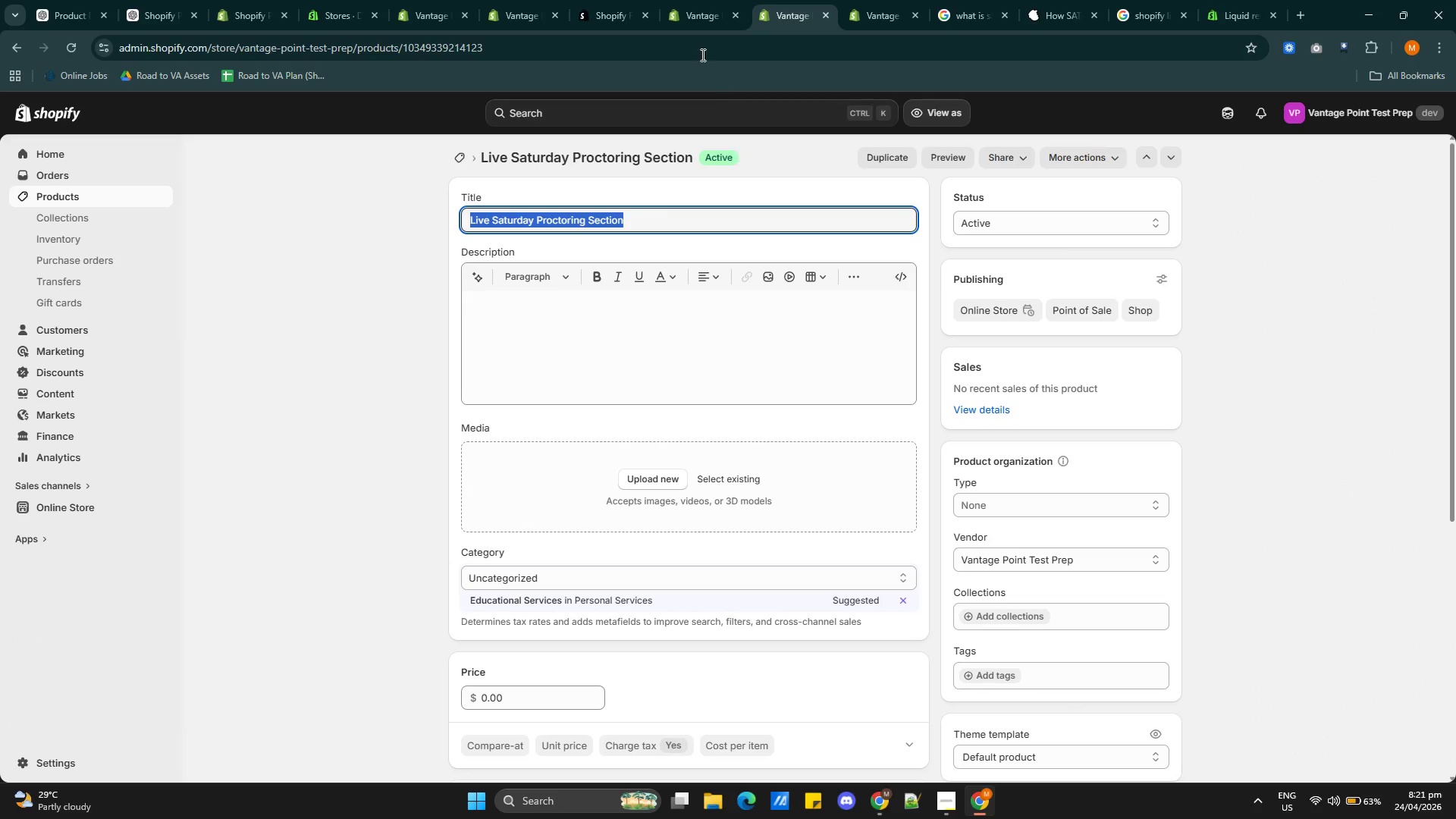 
left_click([690, 18])
 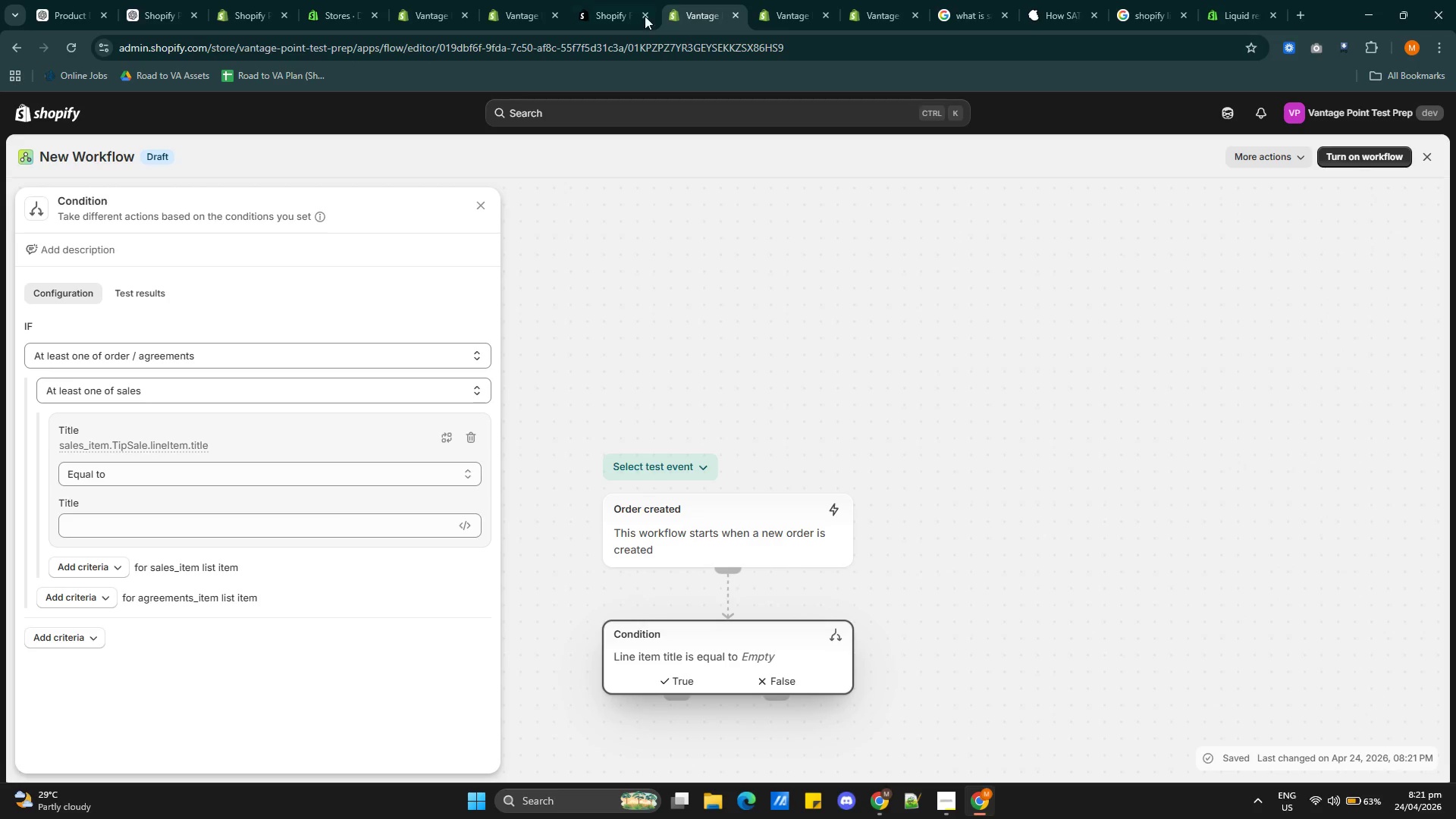 
left_click([607, 11])
 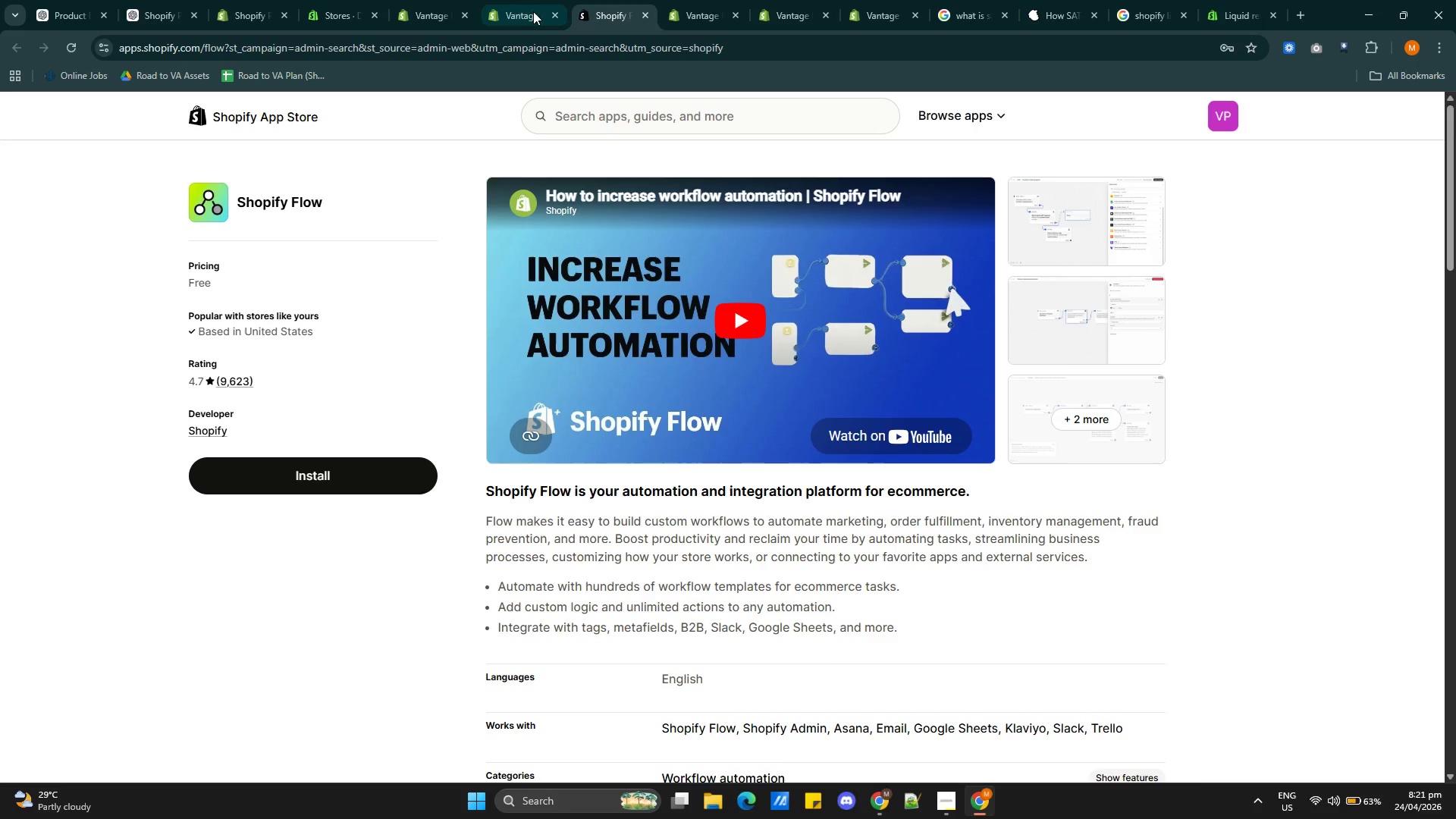 
left_click([528, 12])
 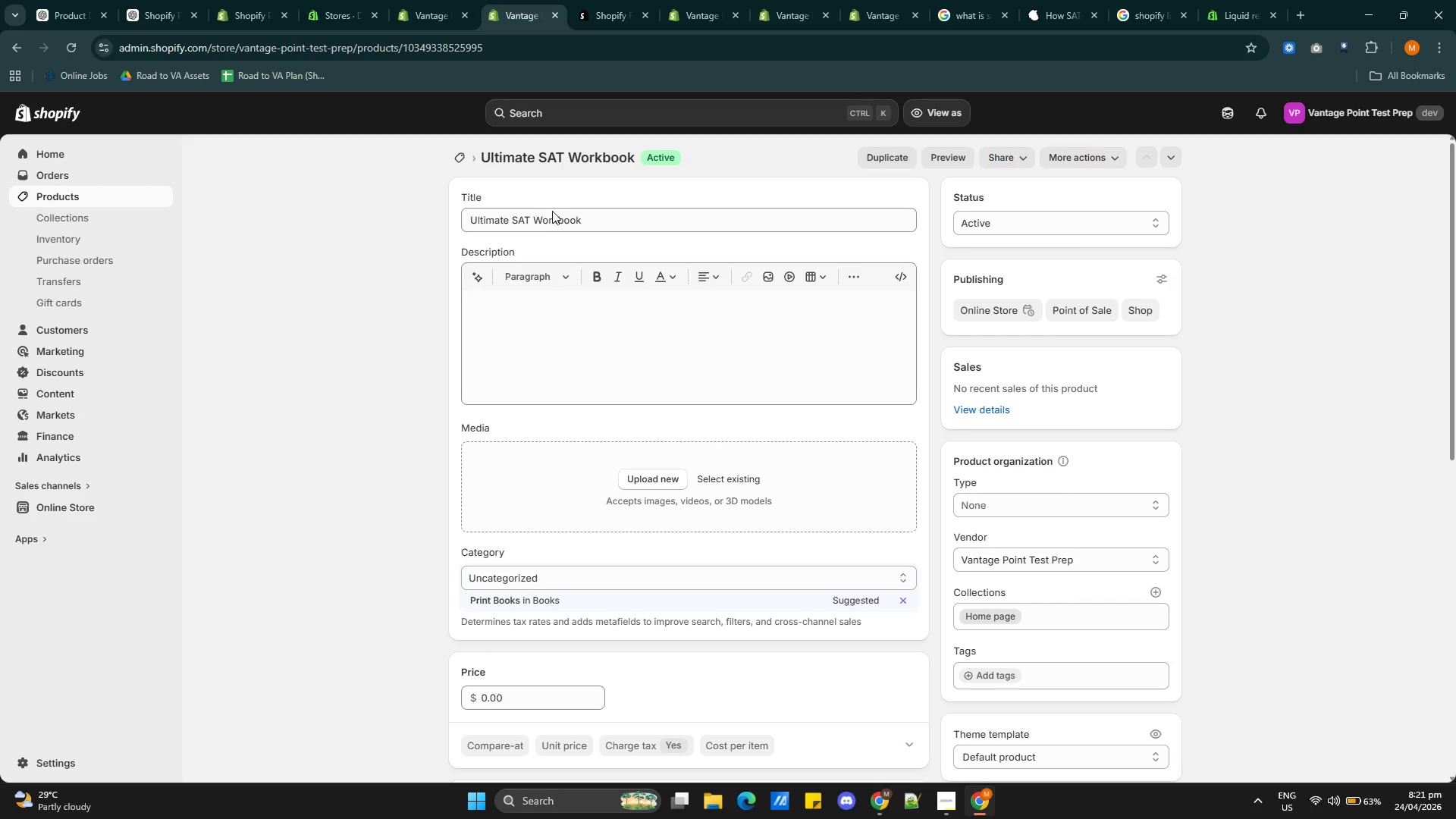 
double_click([552, 210])
 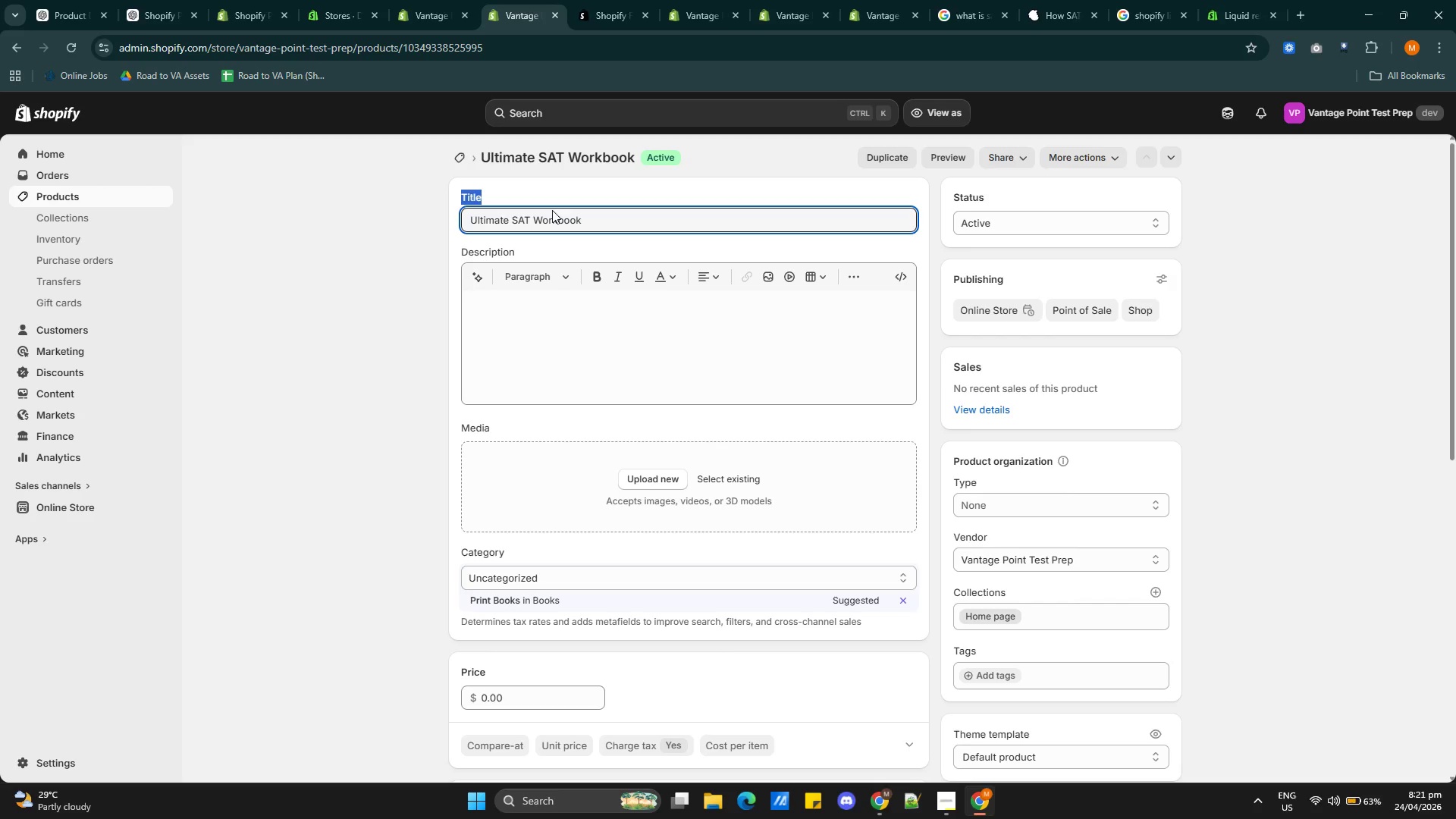 
triple_click([552, 210])
 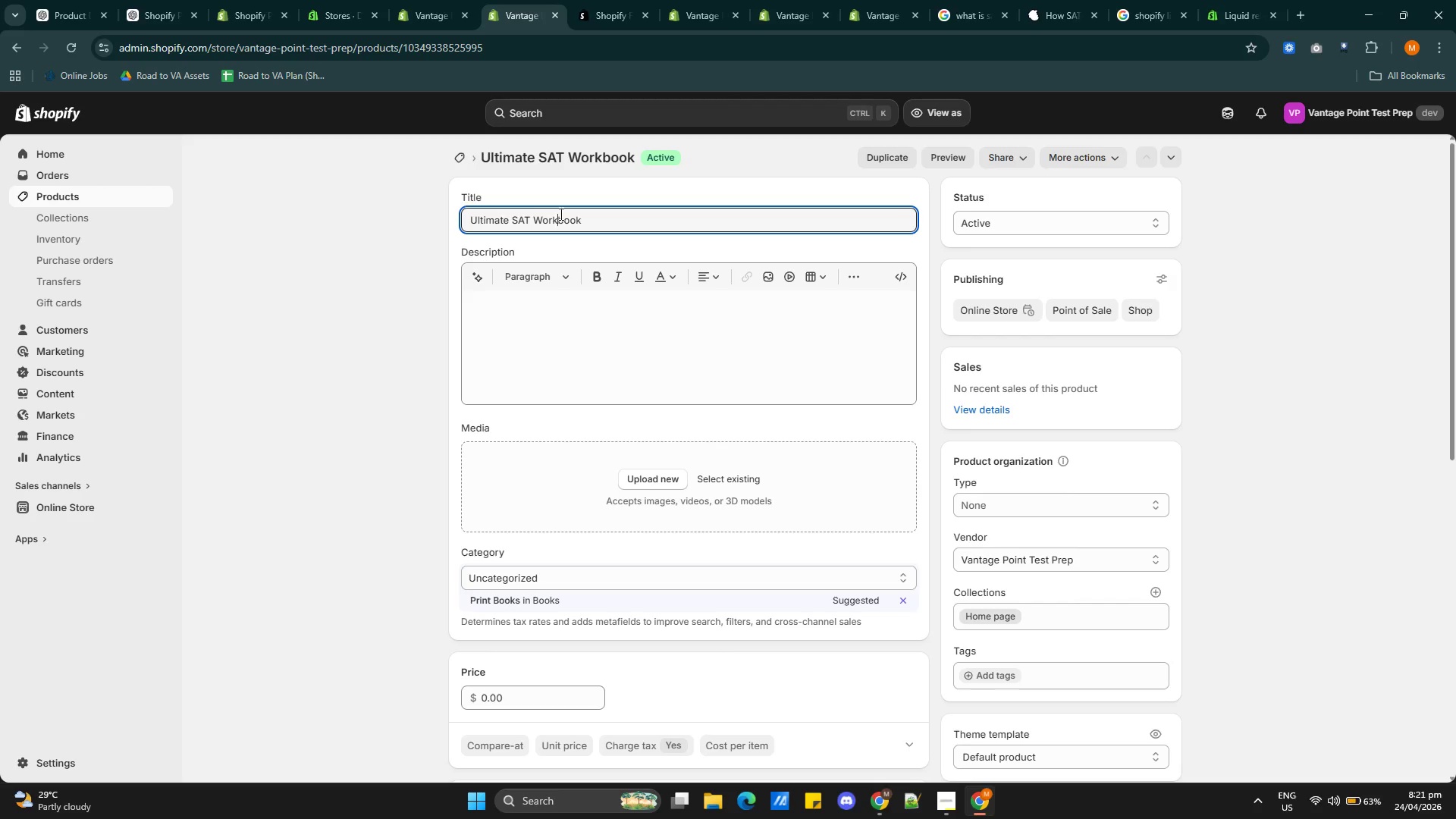 
double_click([560, 214])
 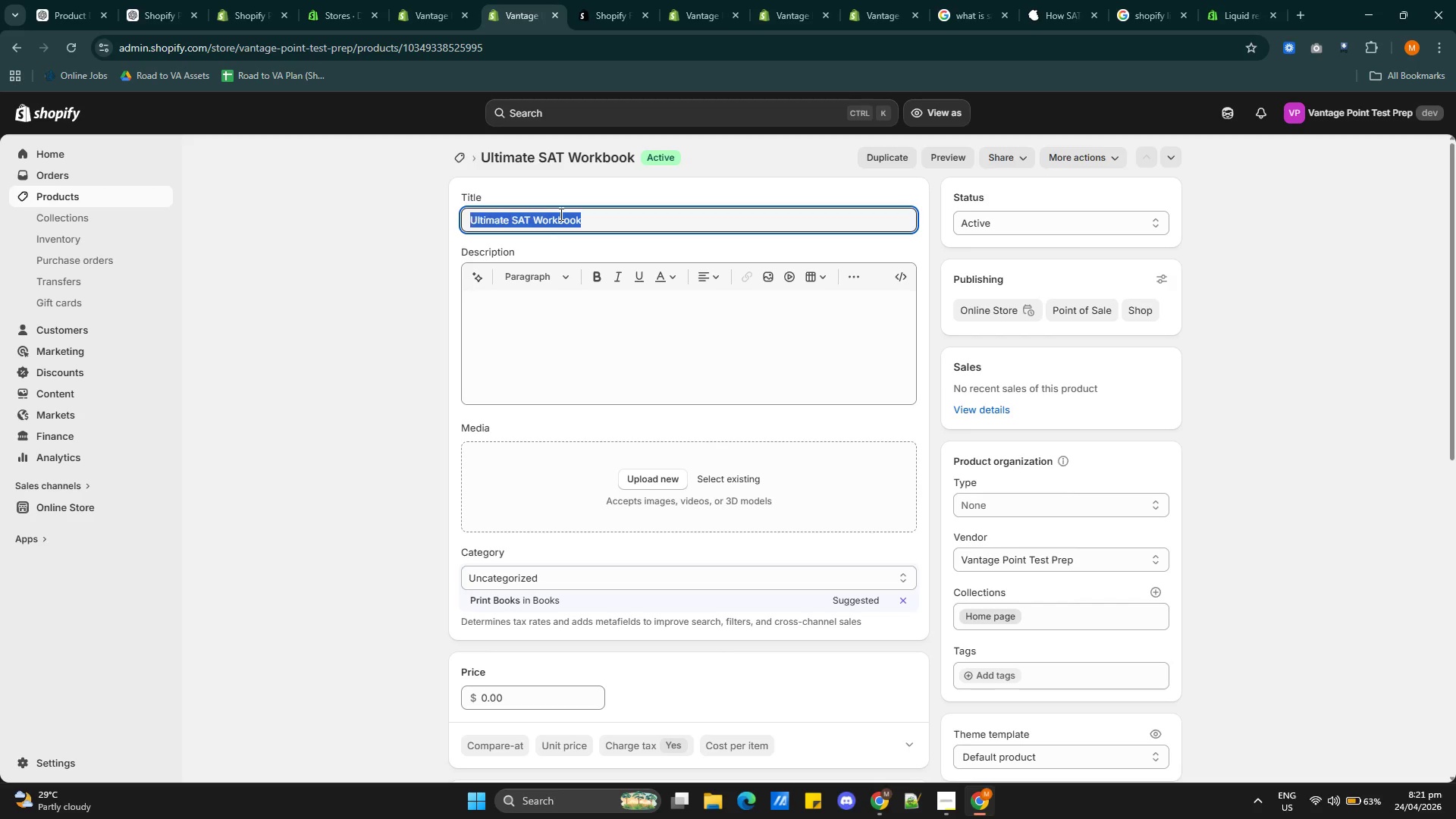 
triple_click([560, 214])
 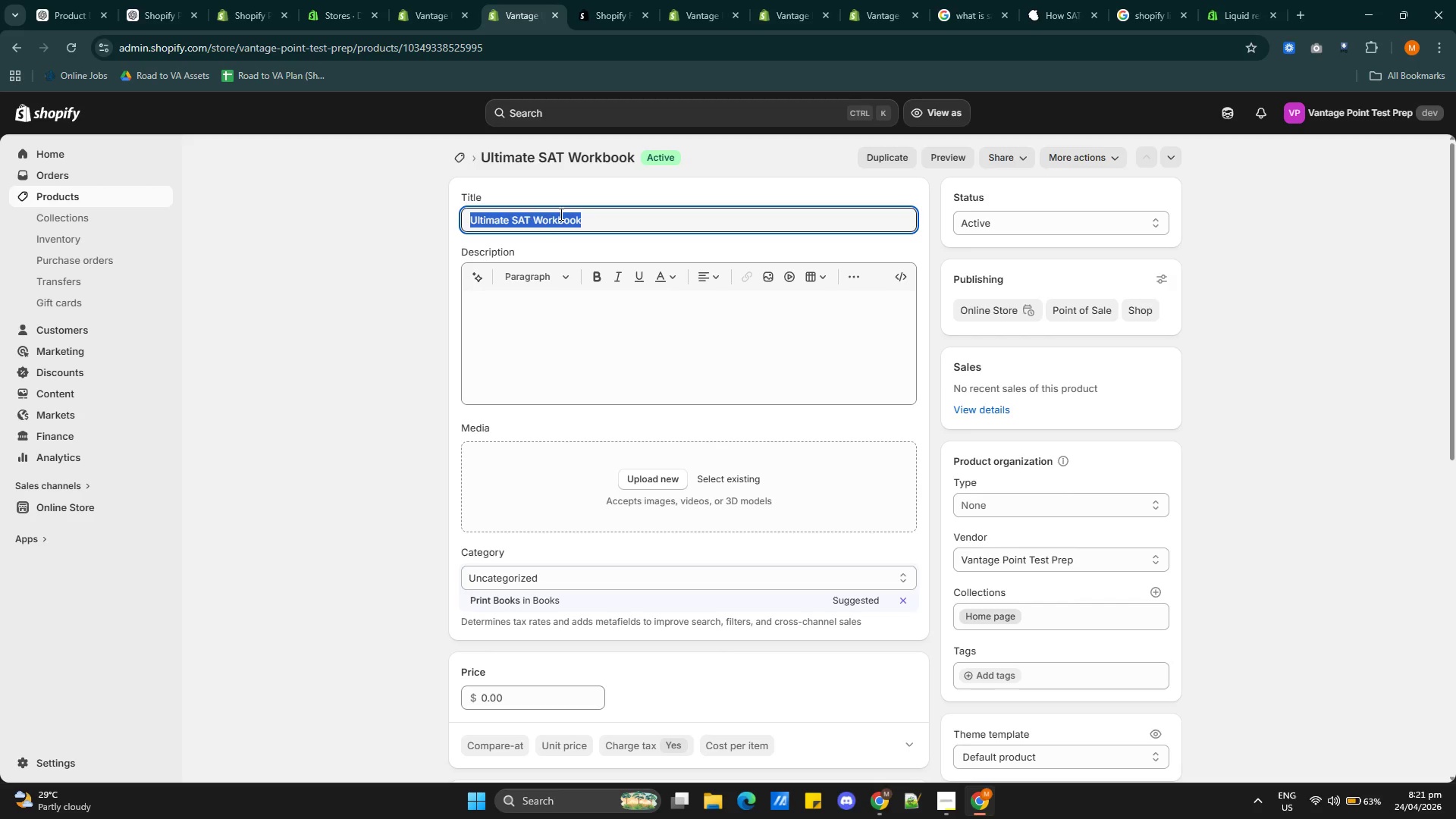 
key(Control+C)
 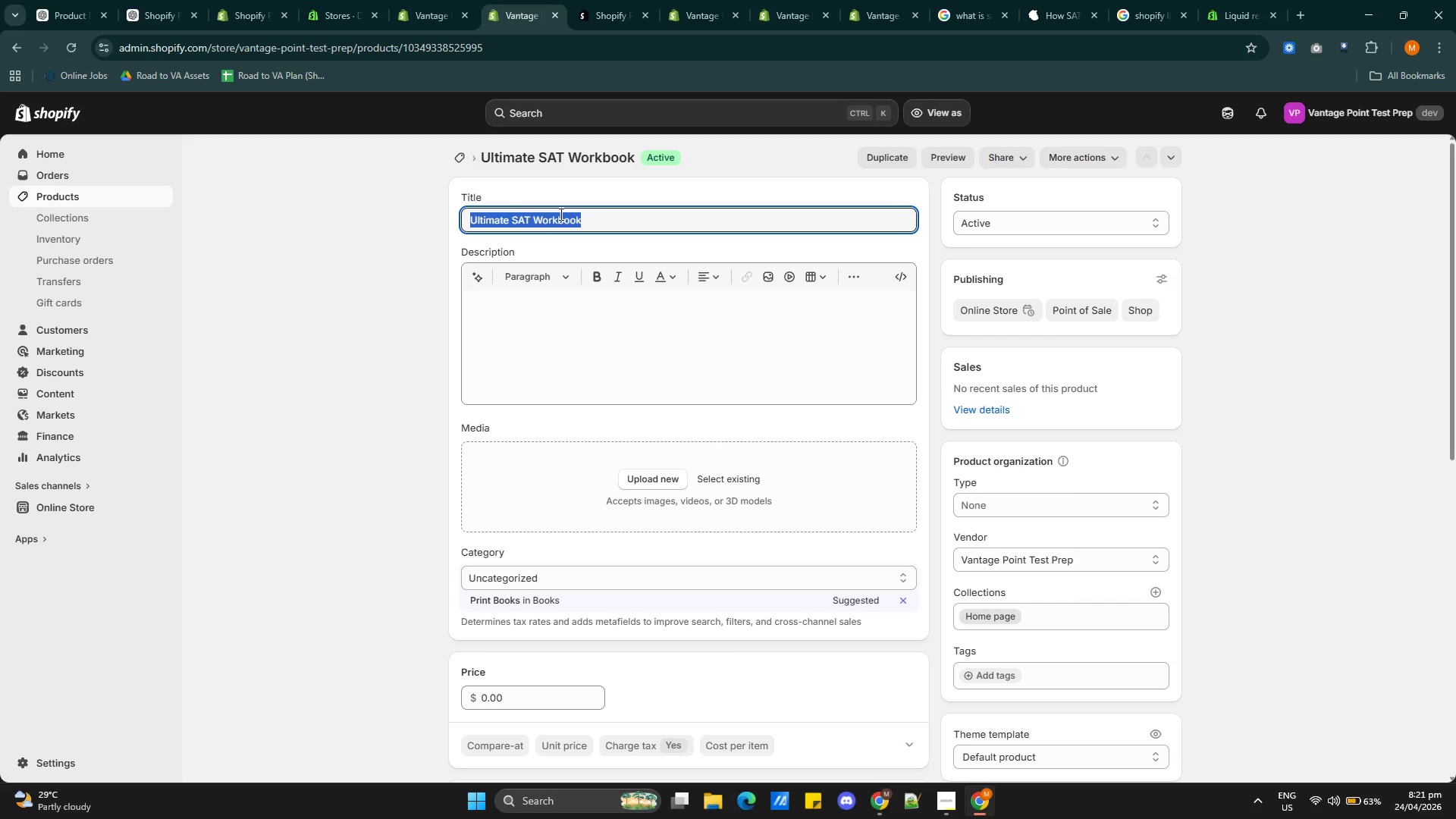 
key(Control+C)
 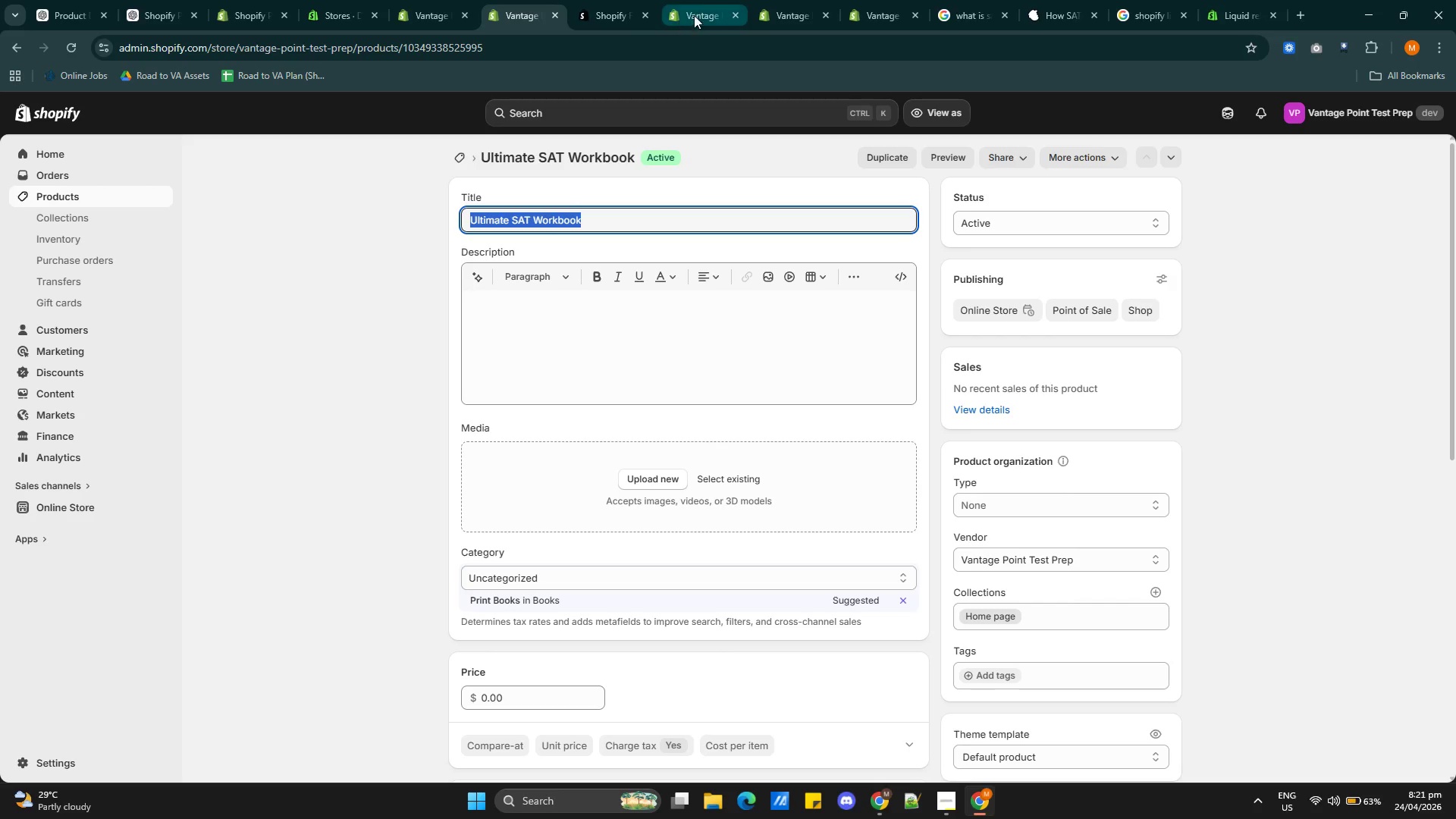 
left_click([699, 11])
 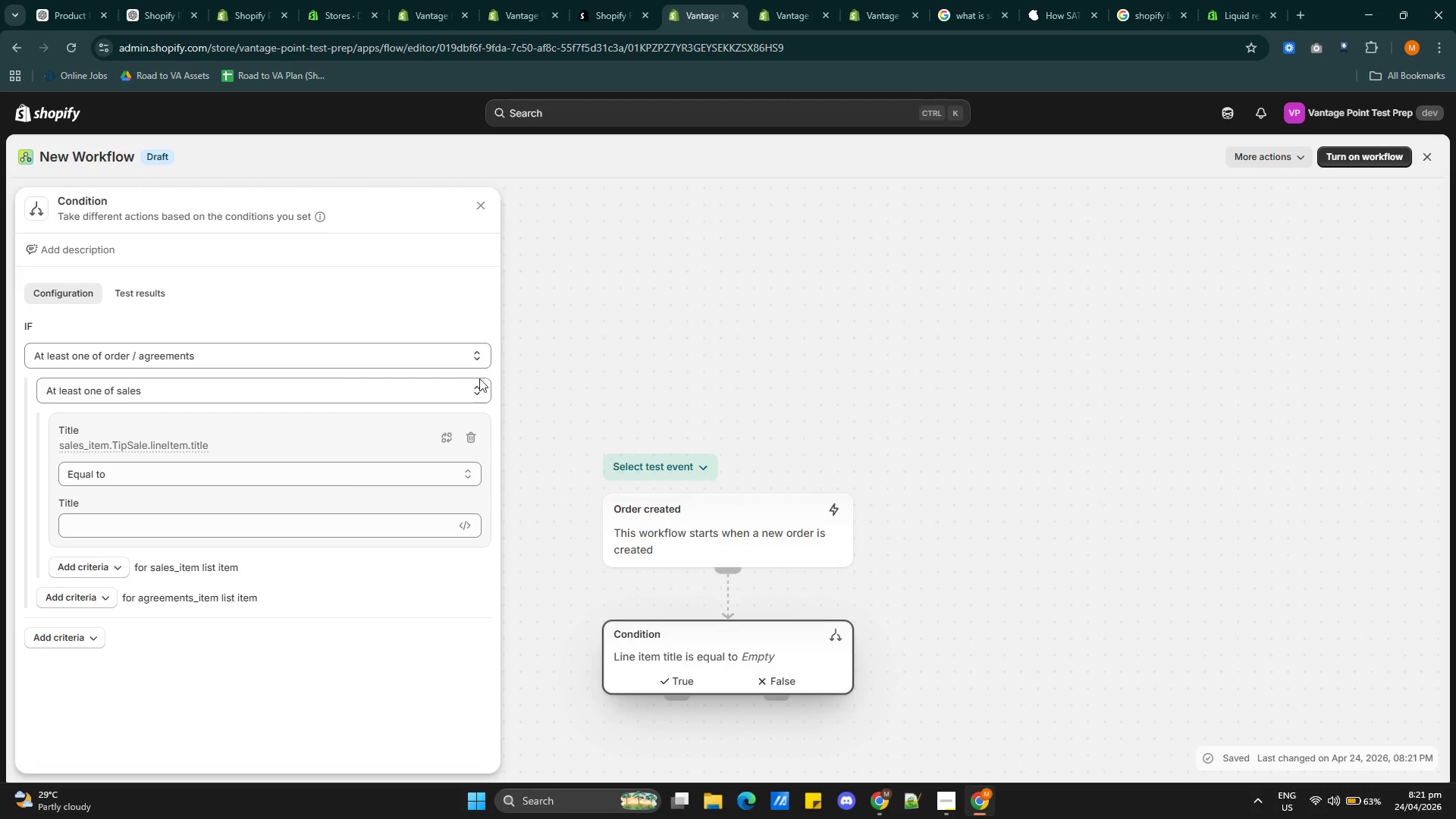 
left_click([215, 522])
 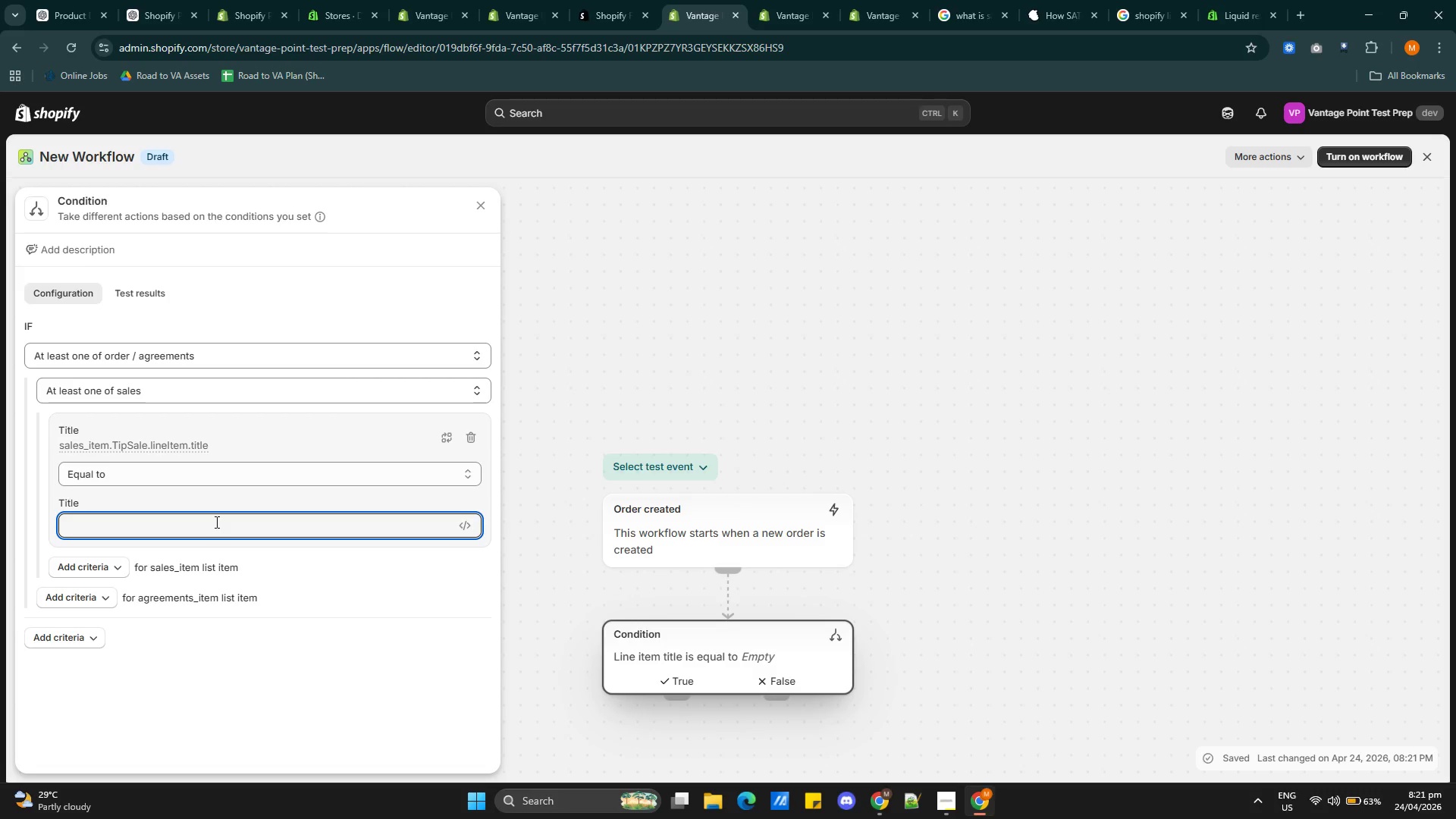 
key(Control+V)
 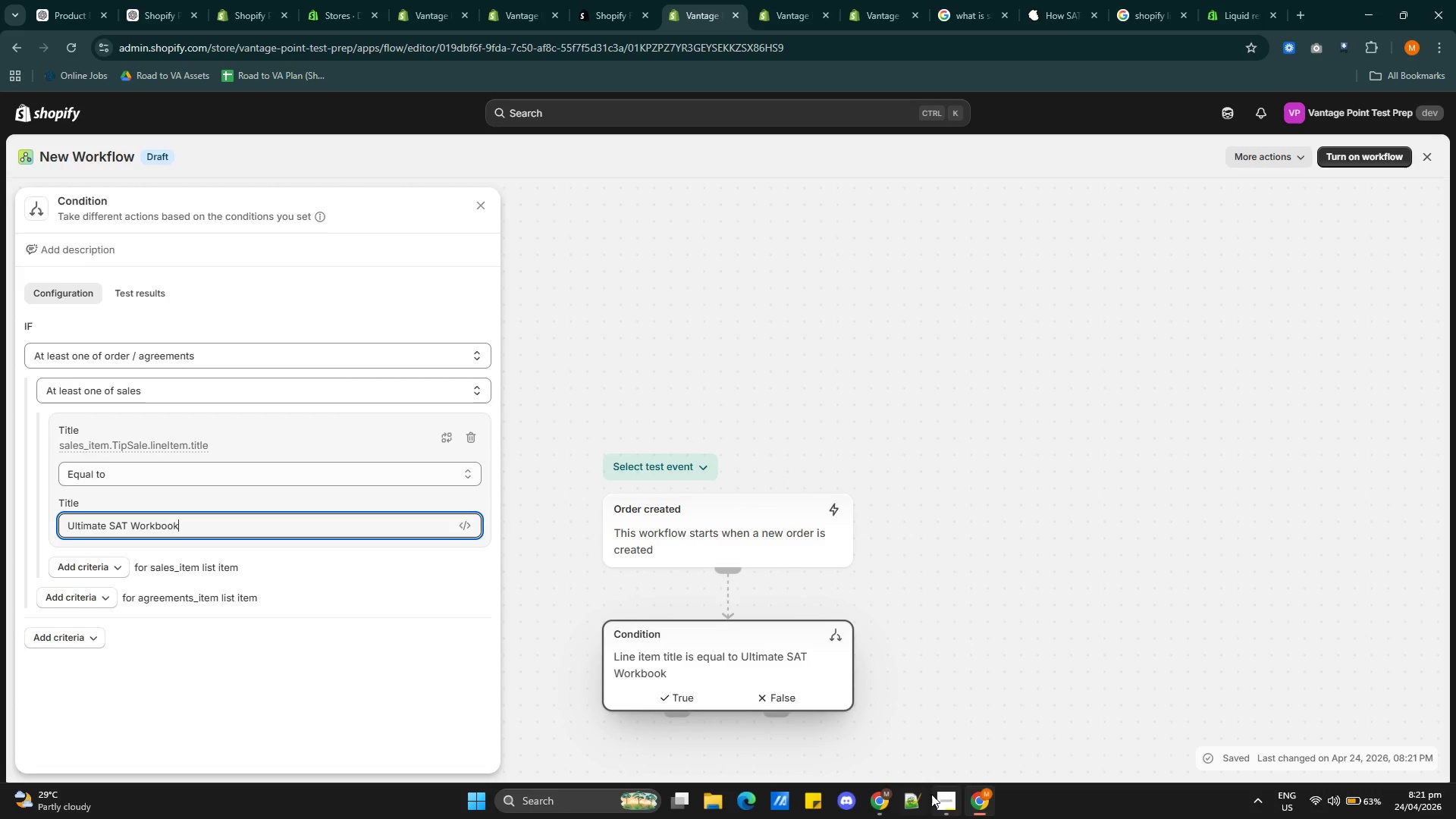 
left_click([940, 790])